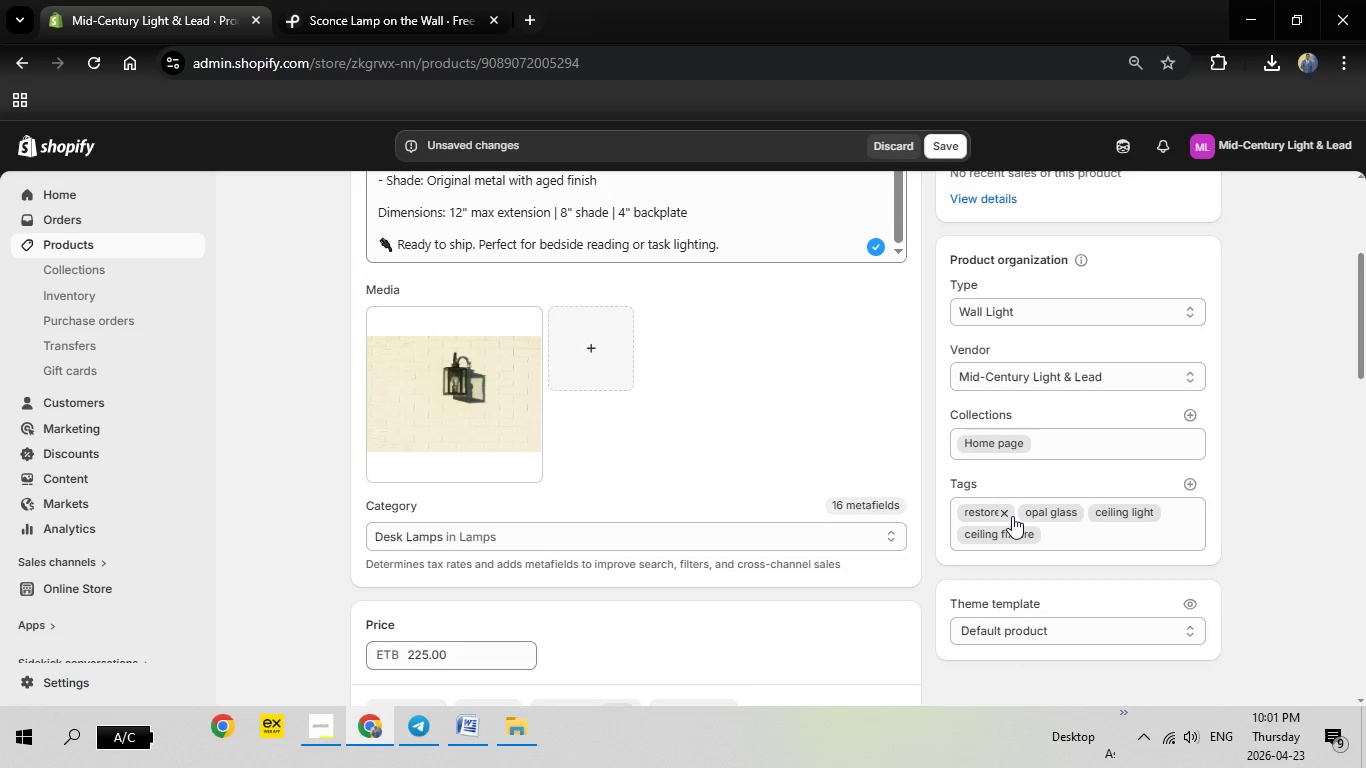 
left_click([1009, 515])
 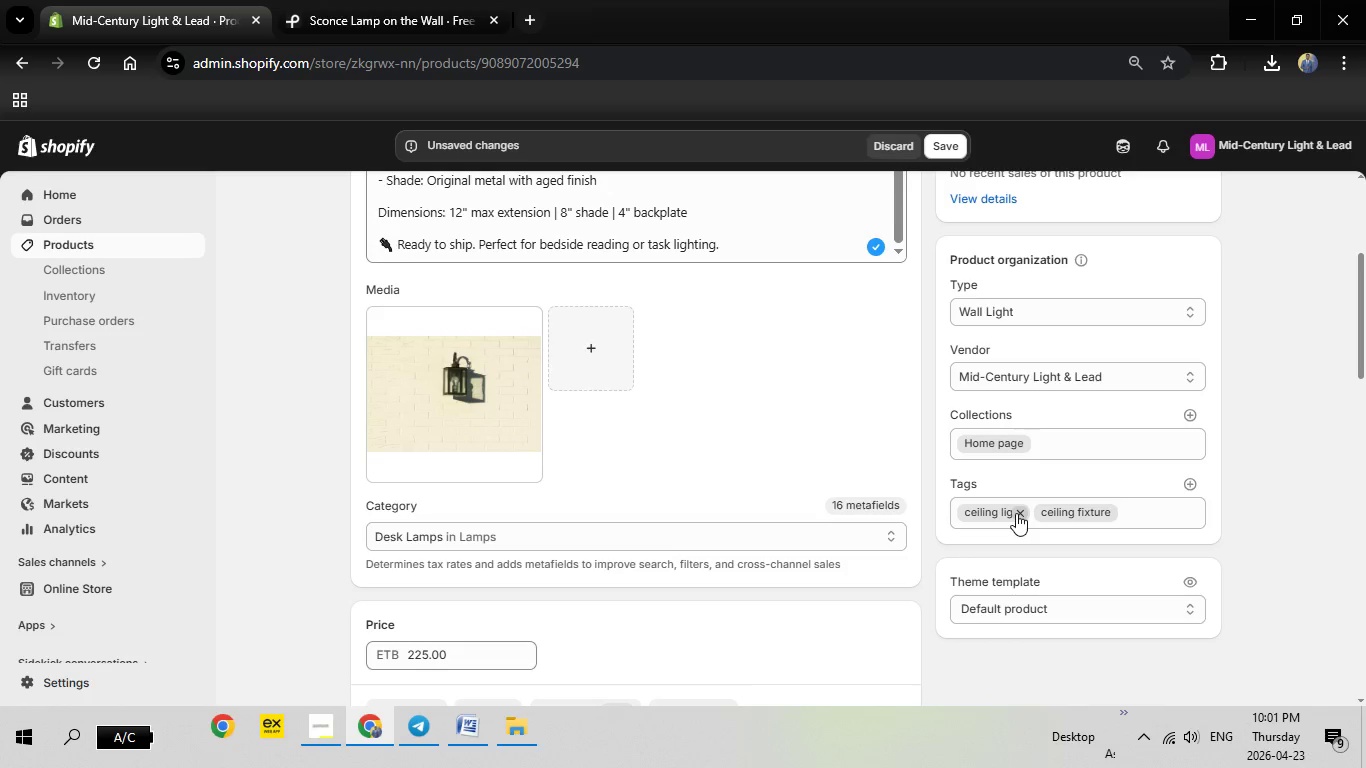 
left_click([1020, 514])
 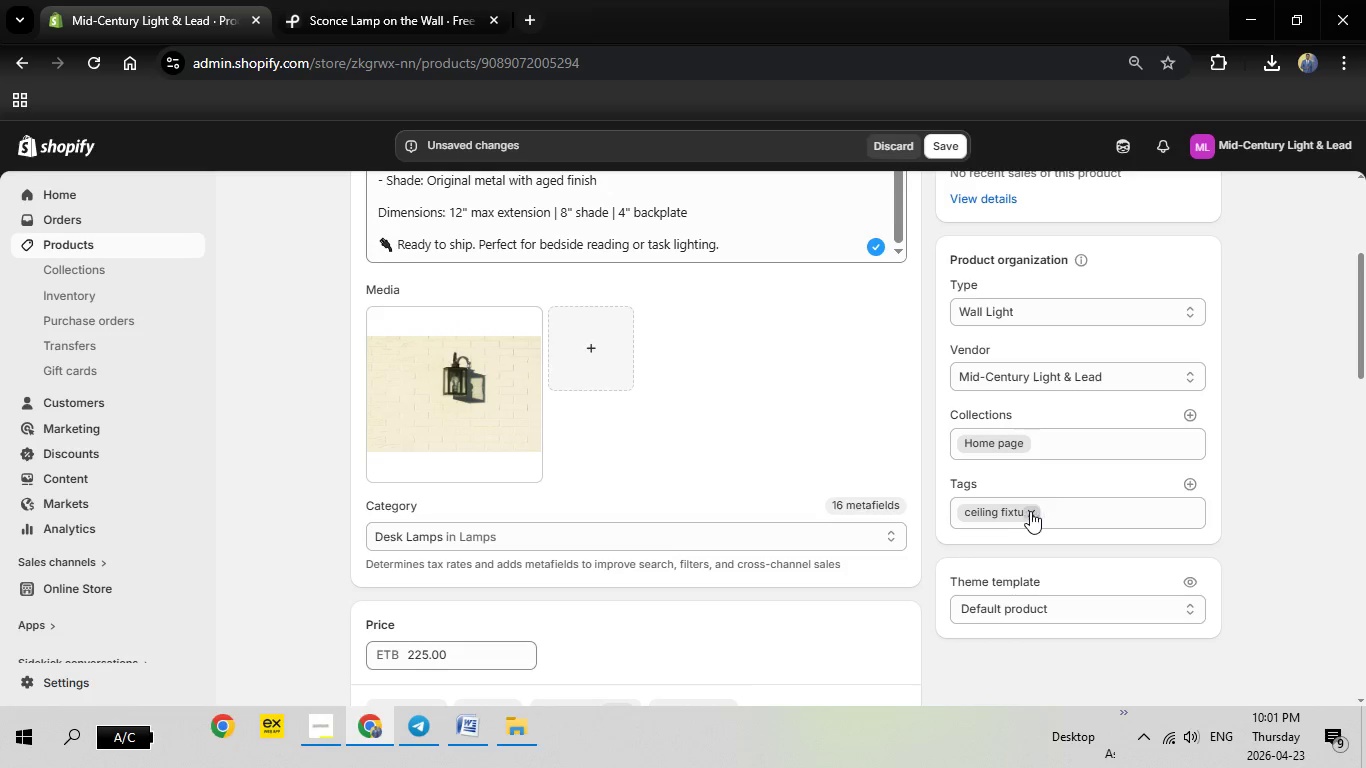 
left_click([1034, 514])
 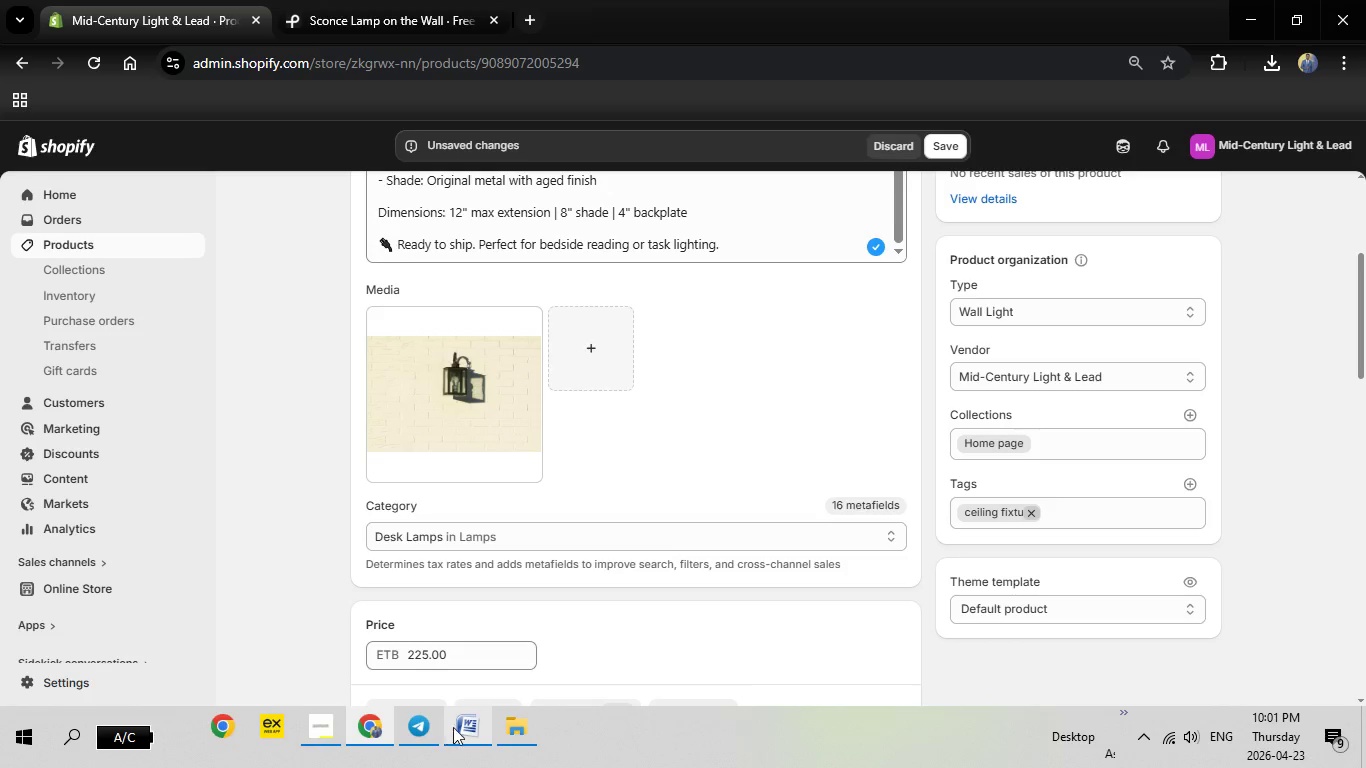 
left_click([467, 727])
 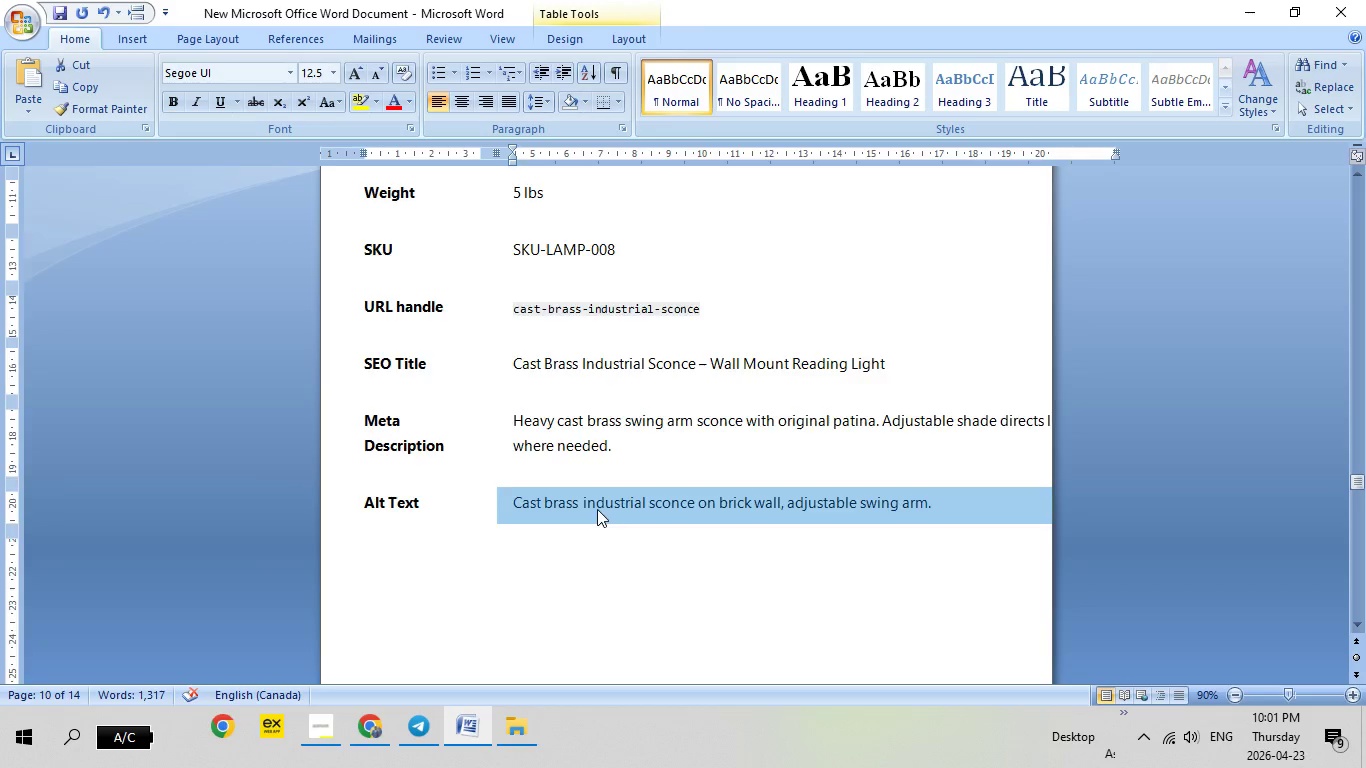 
scroll: coordinate [597, 509], scroll_direction: down, amount: 9.0
 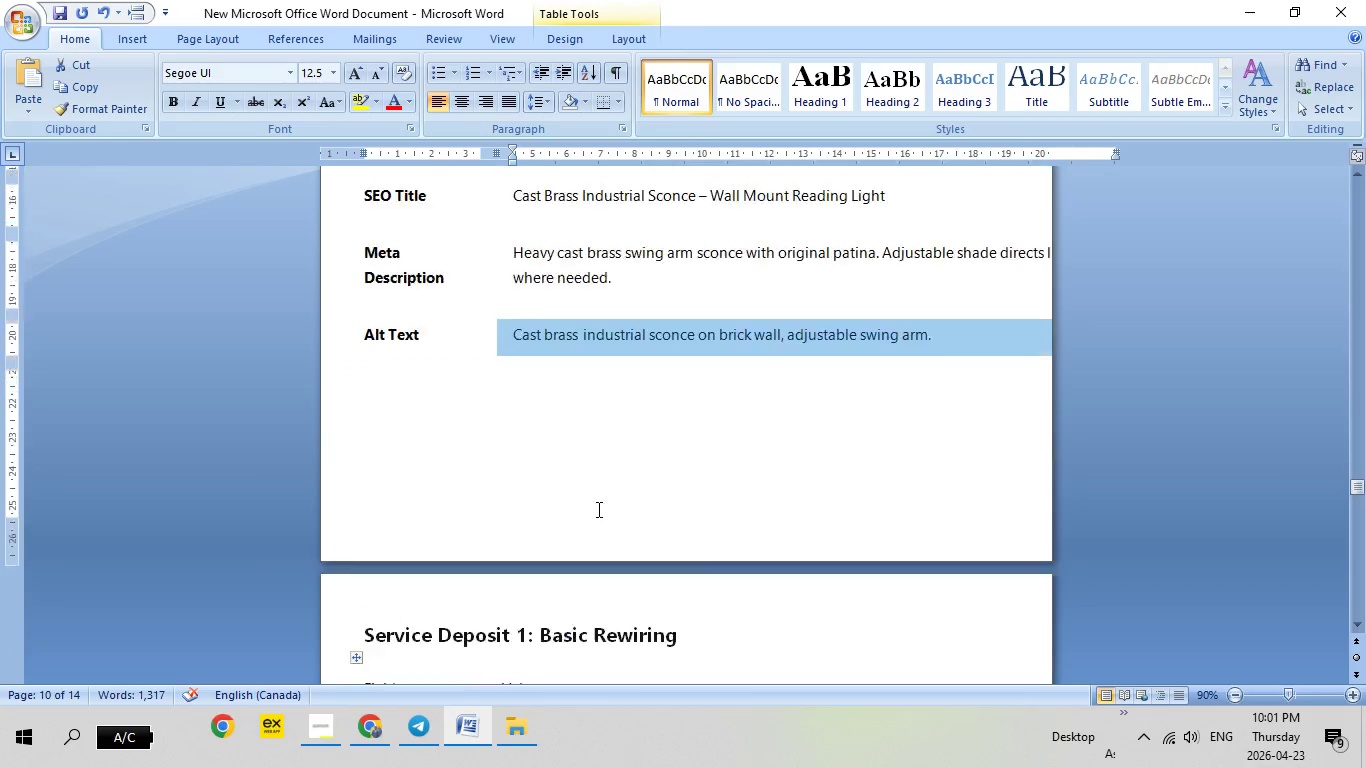 
scroll: coordinate [597, 509], scroll_direction: up, amount: 16.0
 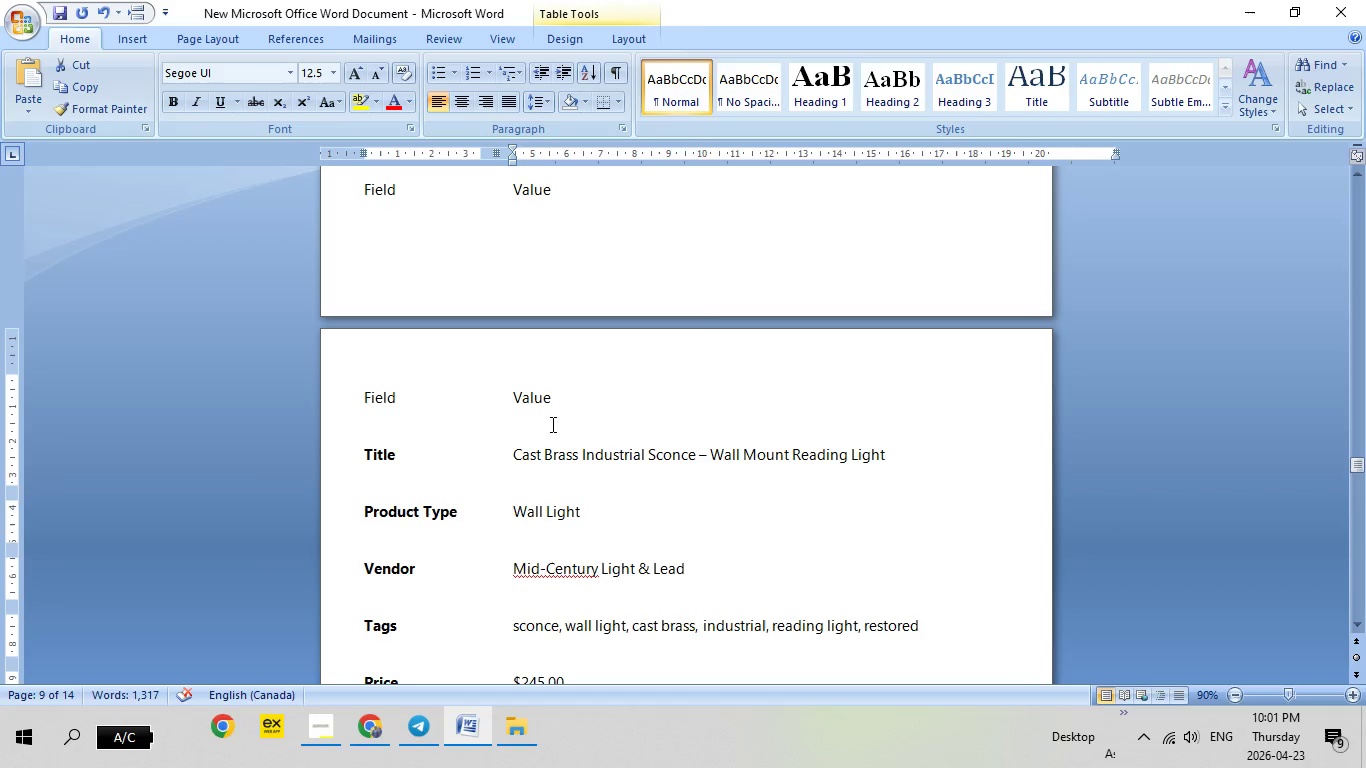 
scroll: coordinate [598, 518], scroll_direction: down, amount: 5.0
 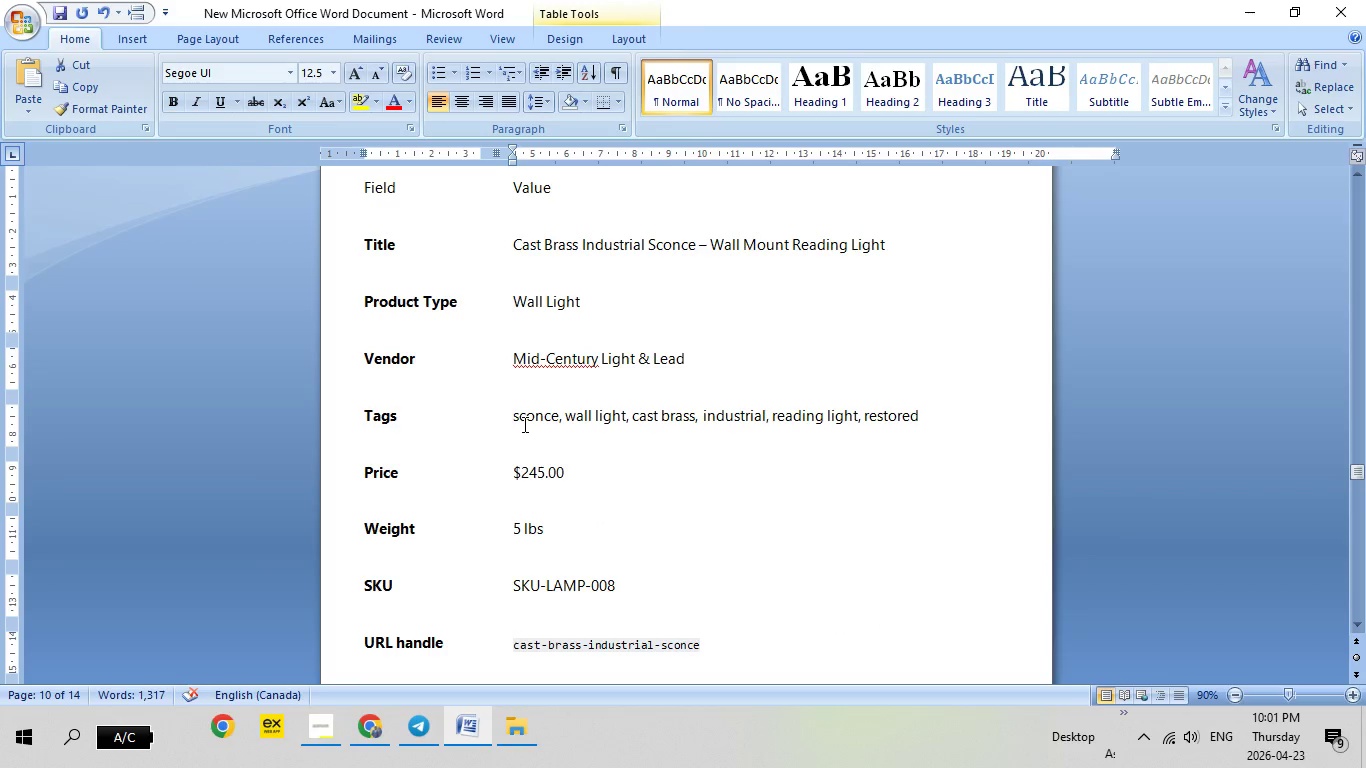 
left_click([504, 419])
 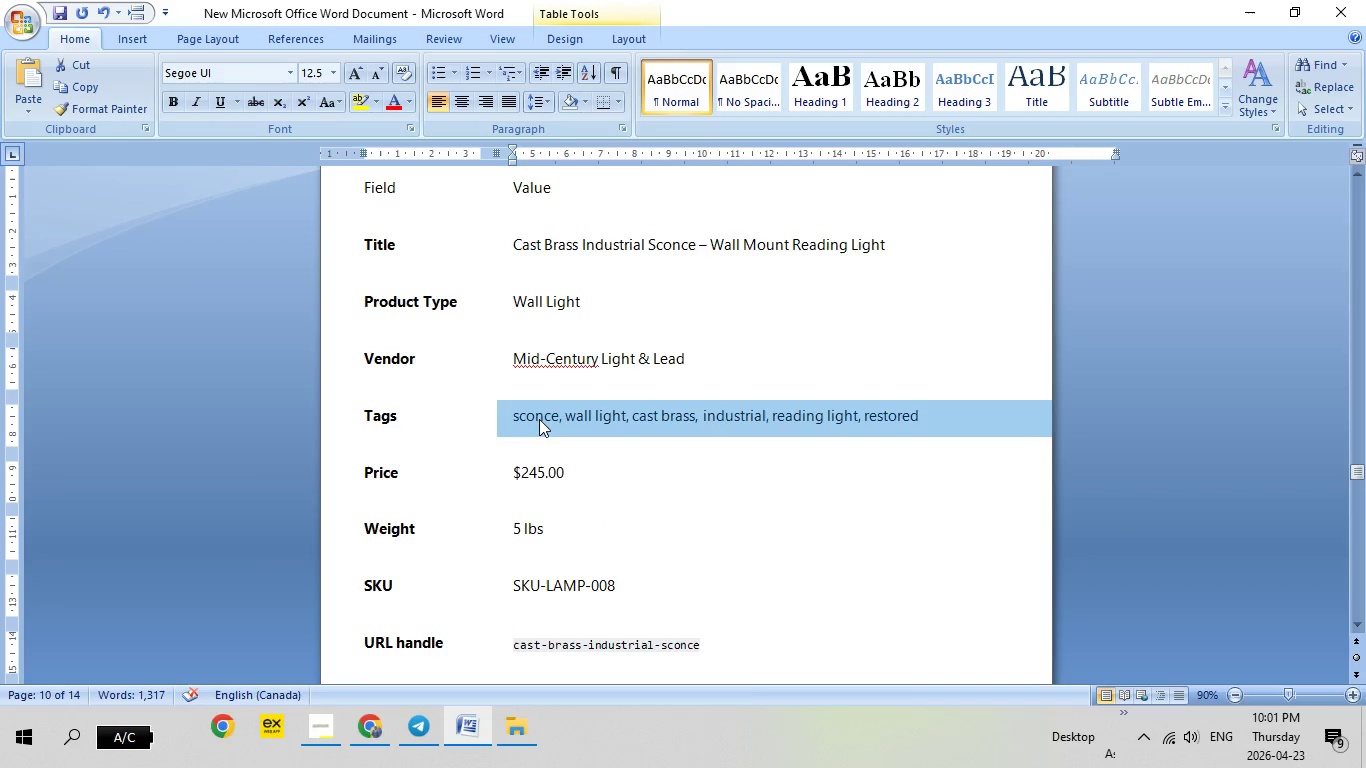 
right_click([538, 419])
 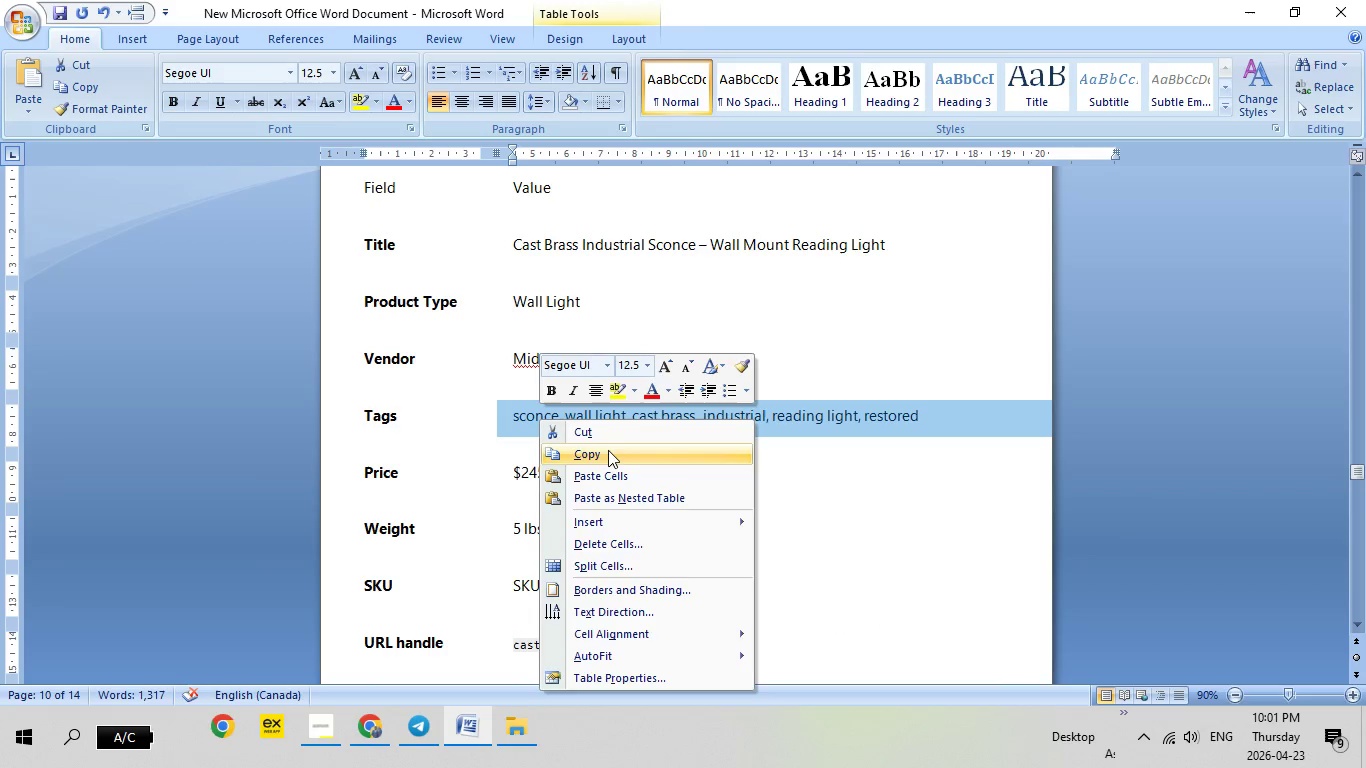 
left_click([608, 450])
 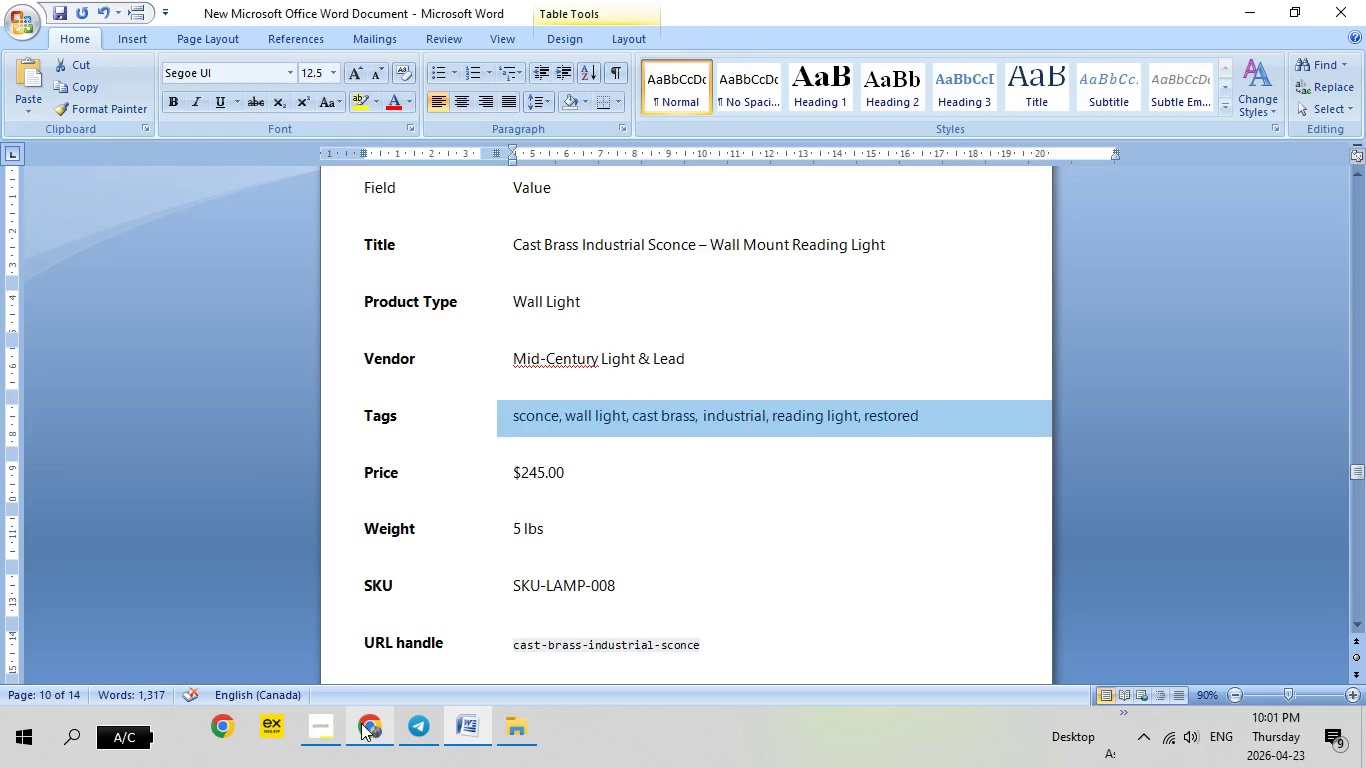 
left_click([361, 725])
 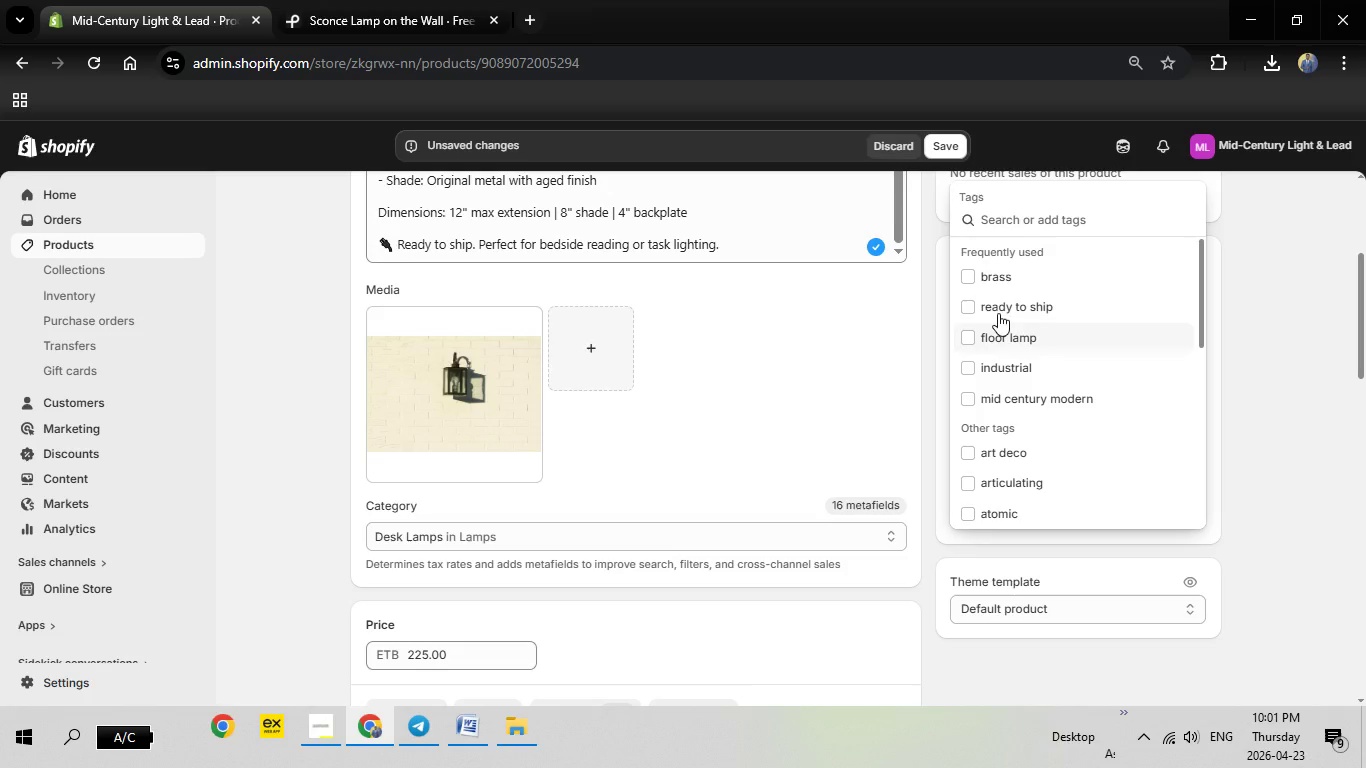 
right_click([994, 215])
 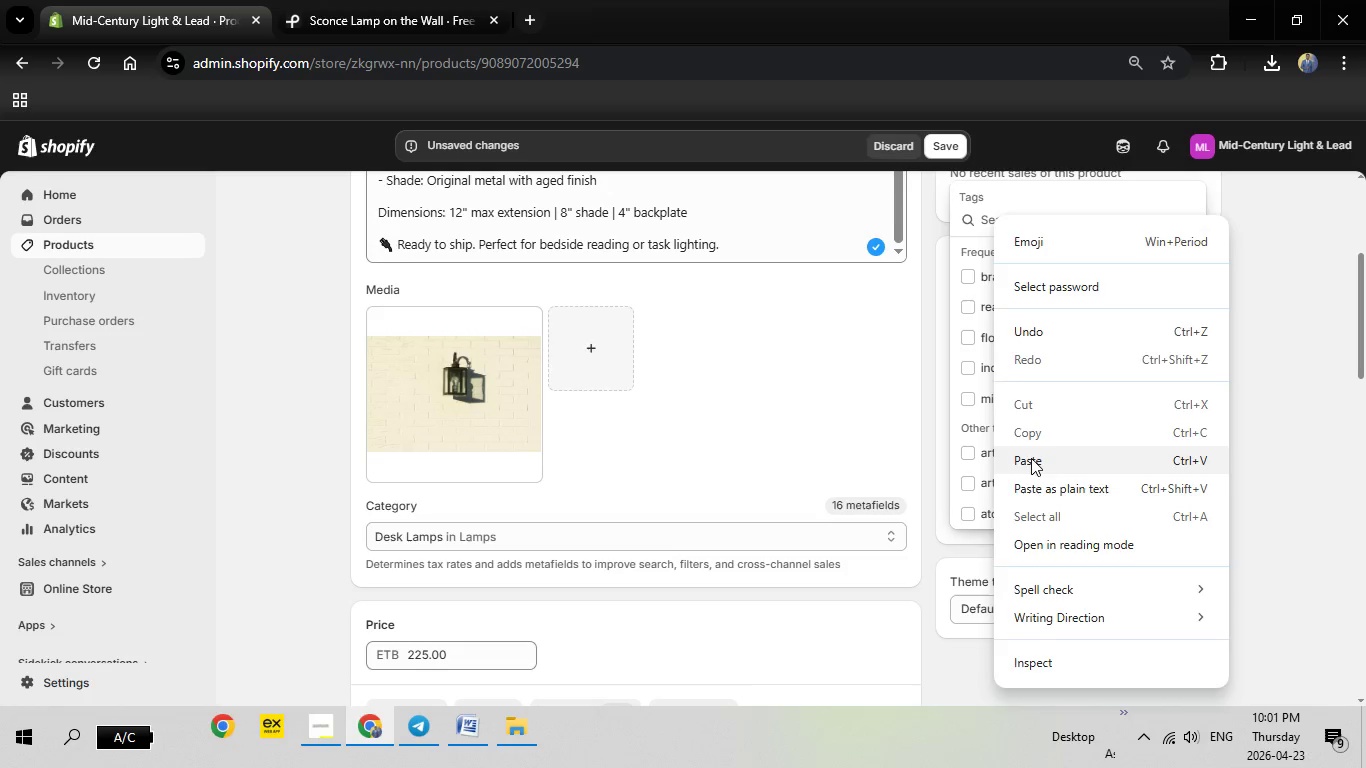 
left_click([1031, 458])
 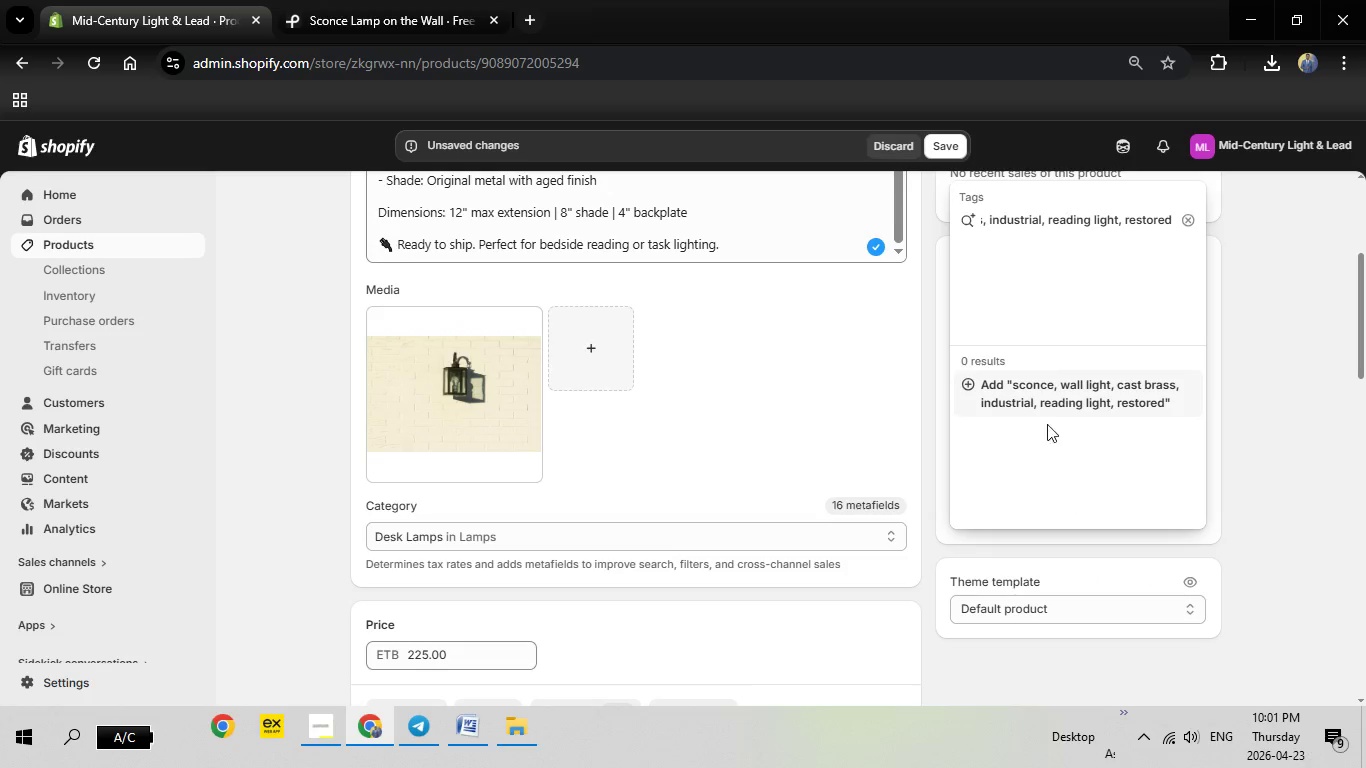 
left_click([1046, 402])
 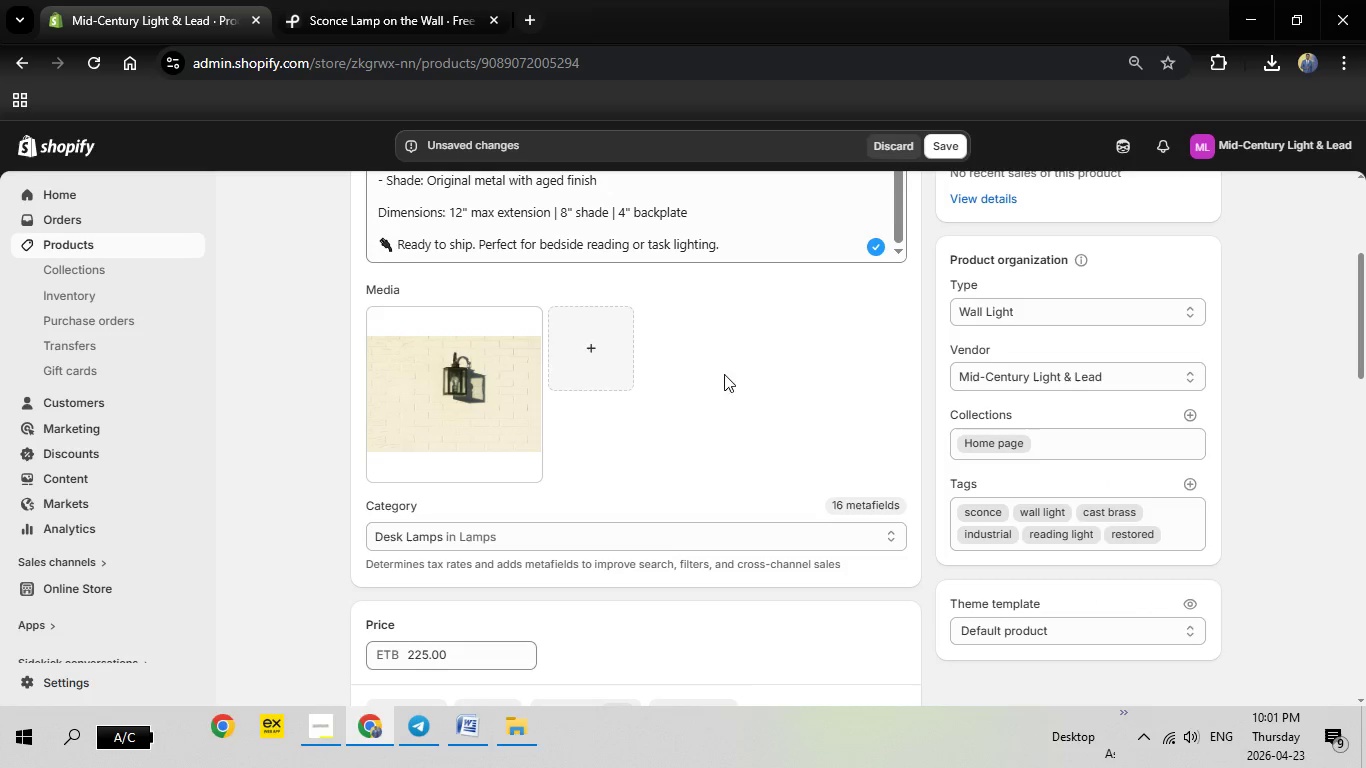 
scroll: coordinate [701, 360], scroll_direction: down, amount: 2.0
 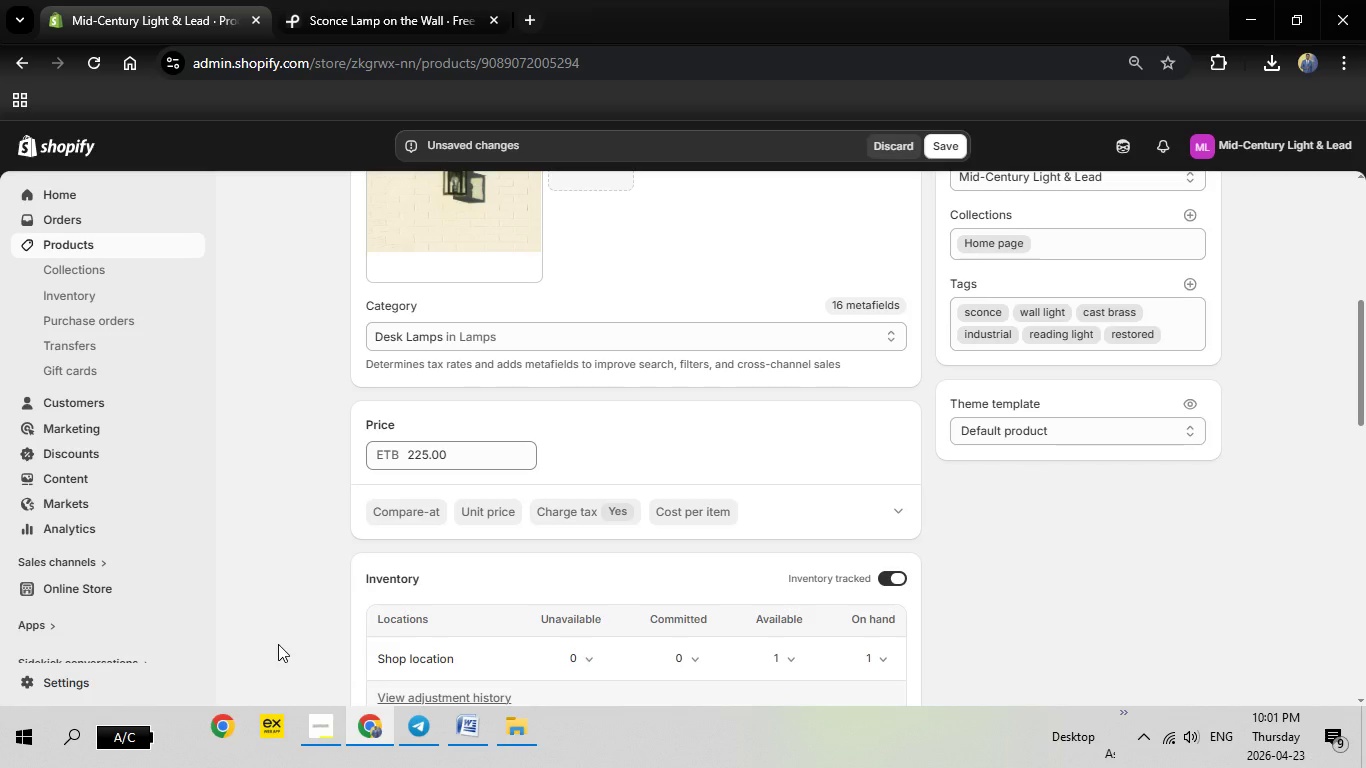 
wait(12.51)
 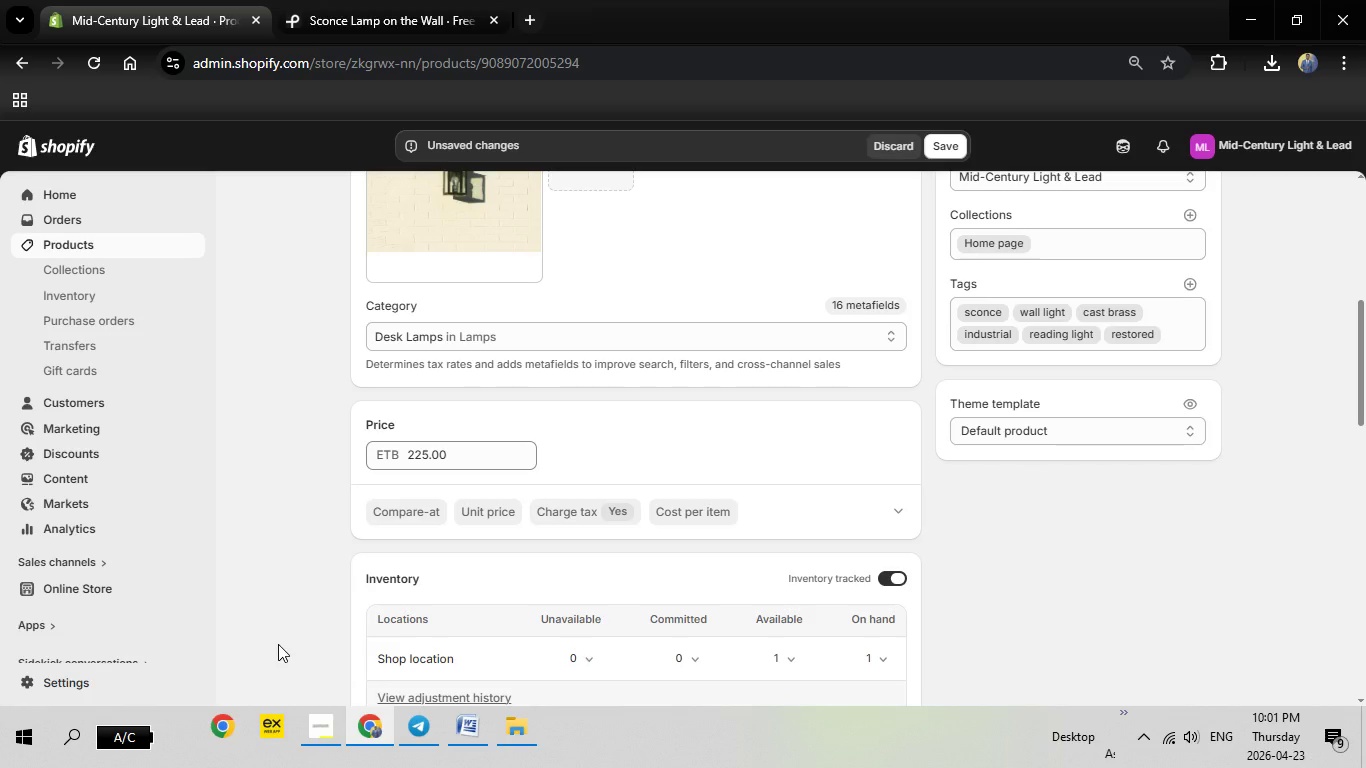 
left_click([421, 457])
 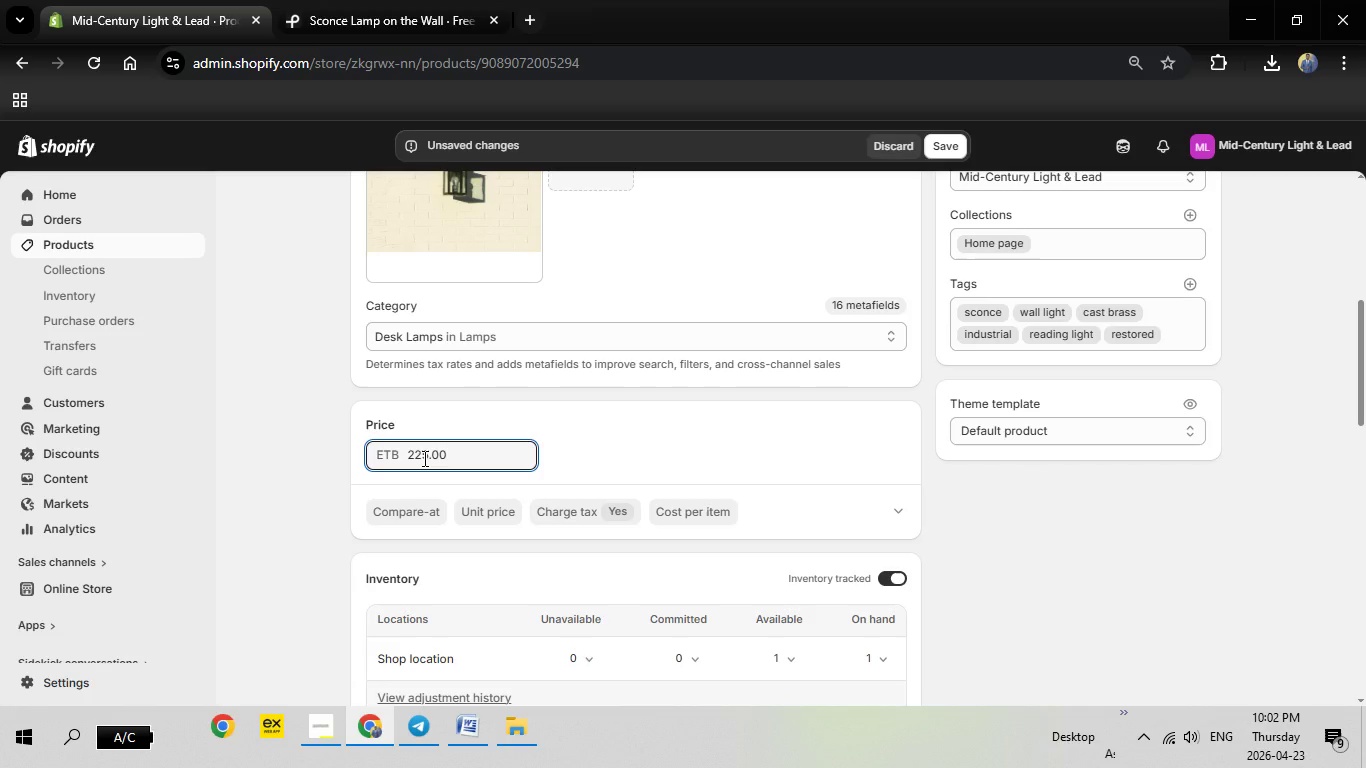 
key(Backspace)
 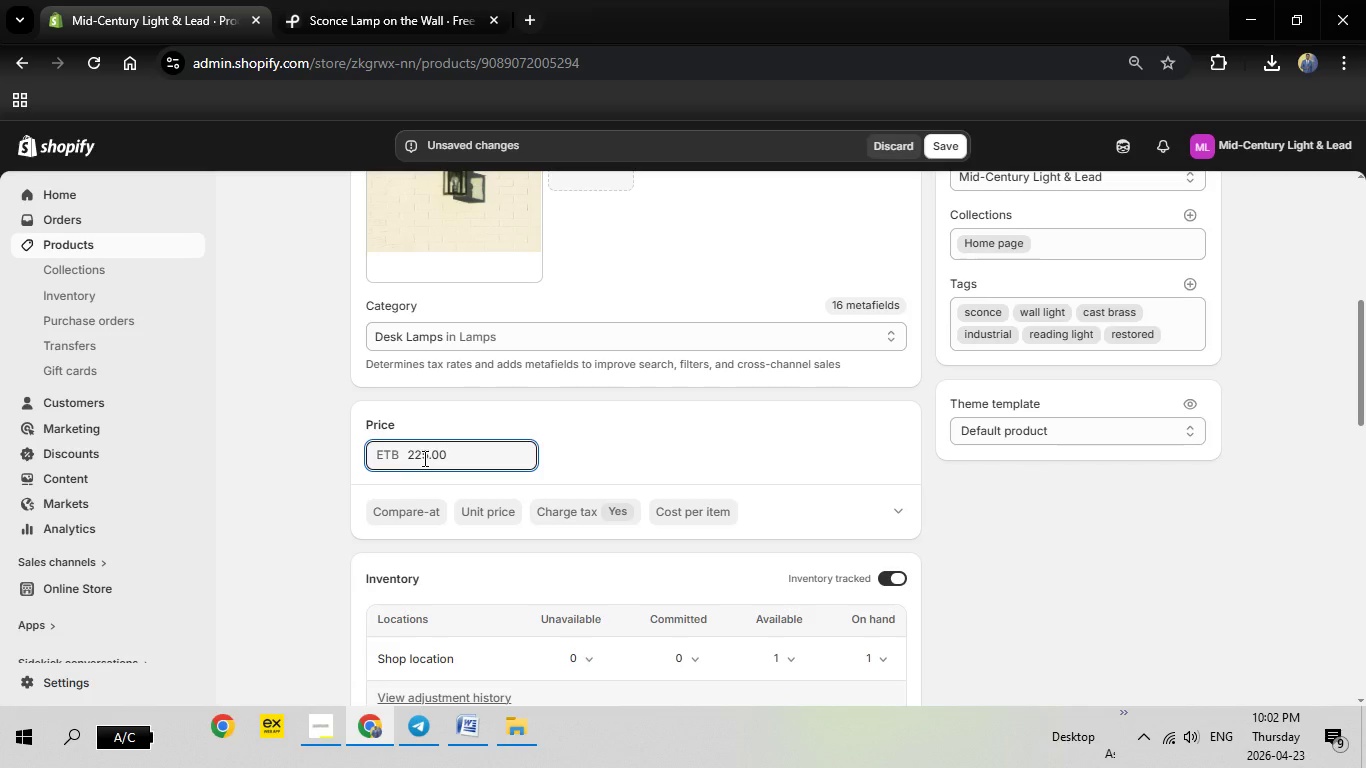 
key(4)
 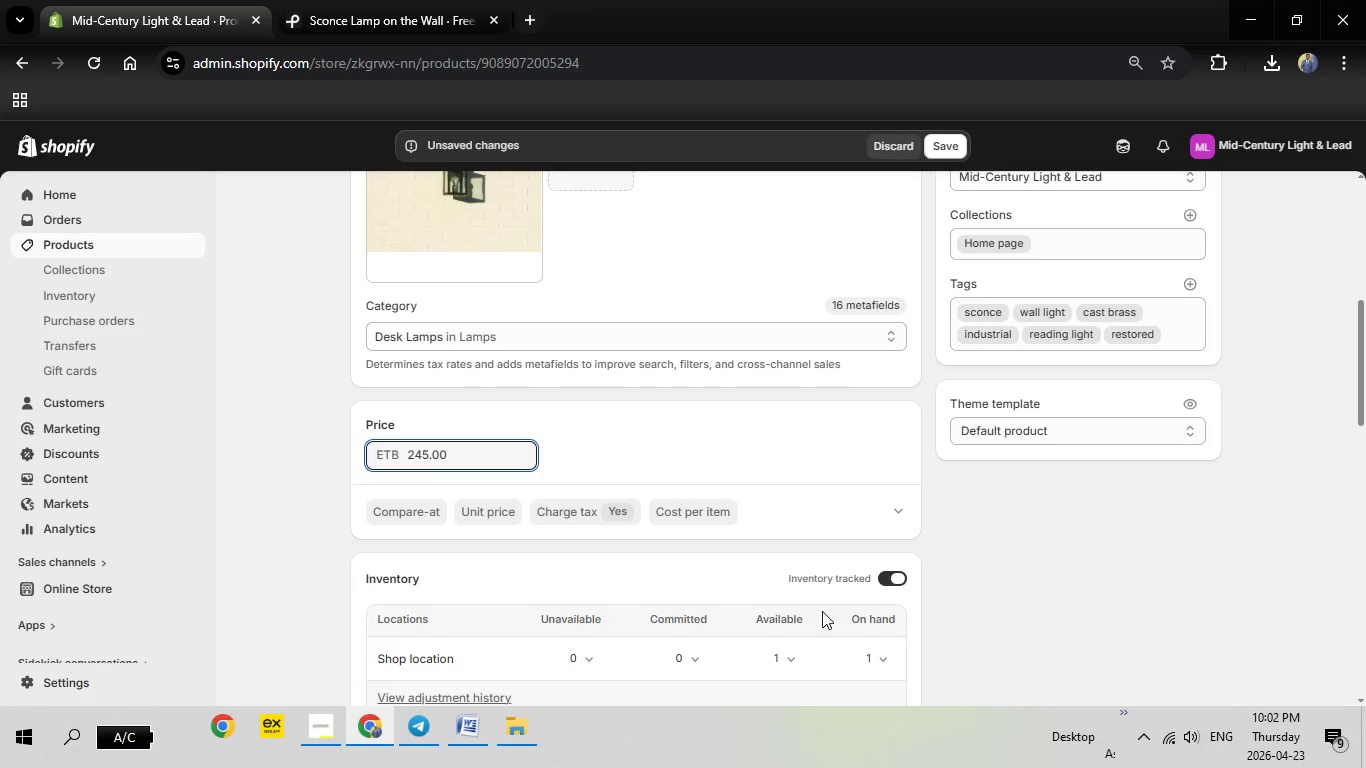 
scroll: coordinate [754, 597], scroll_direction: down, amount: 3.0
 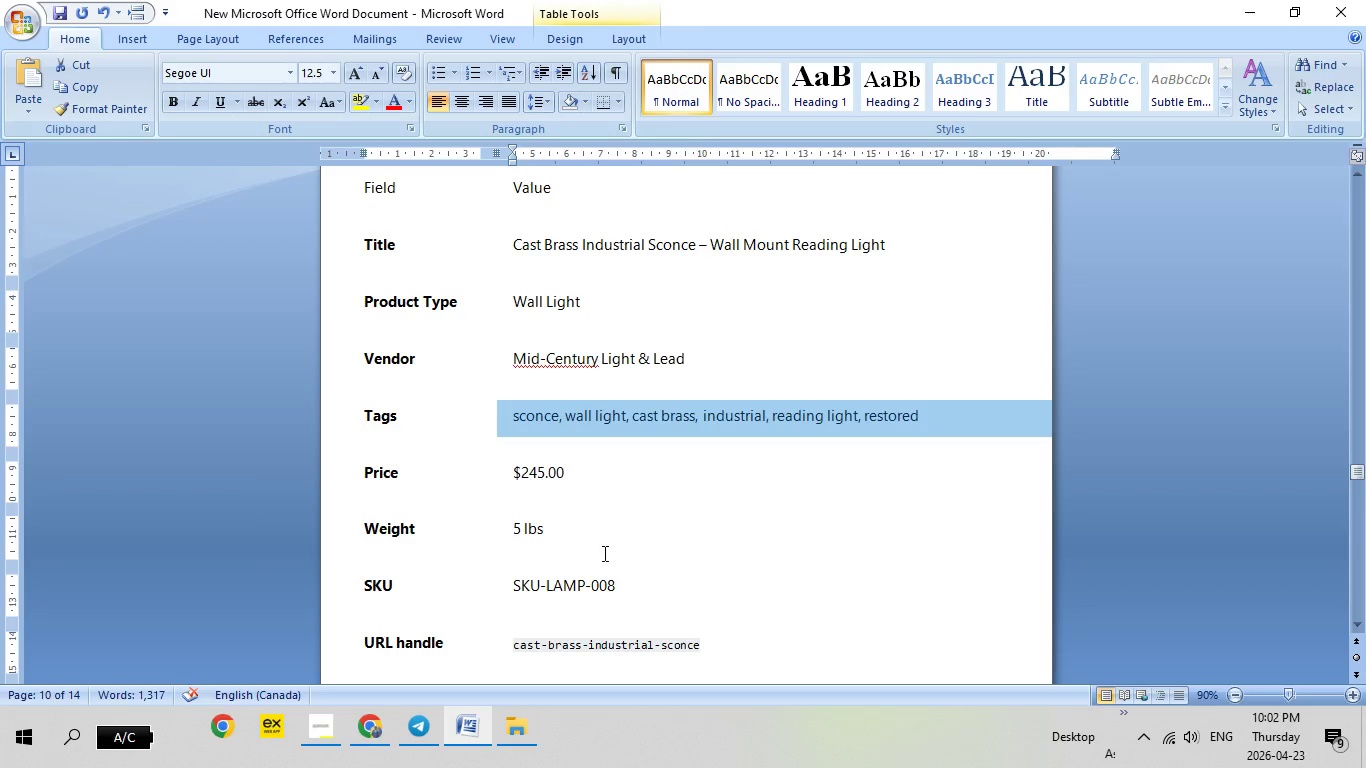 
left_click_drag(start_coordinate=[627, 582], to_coordinate=[500, 581])
 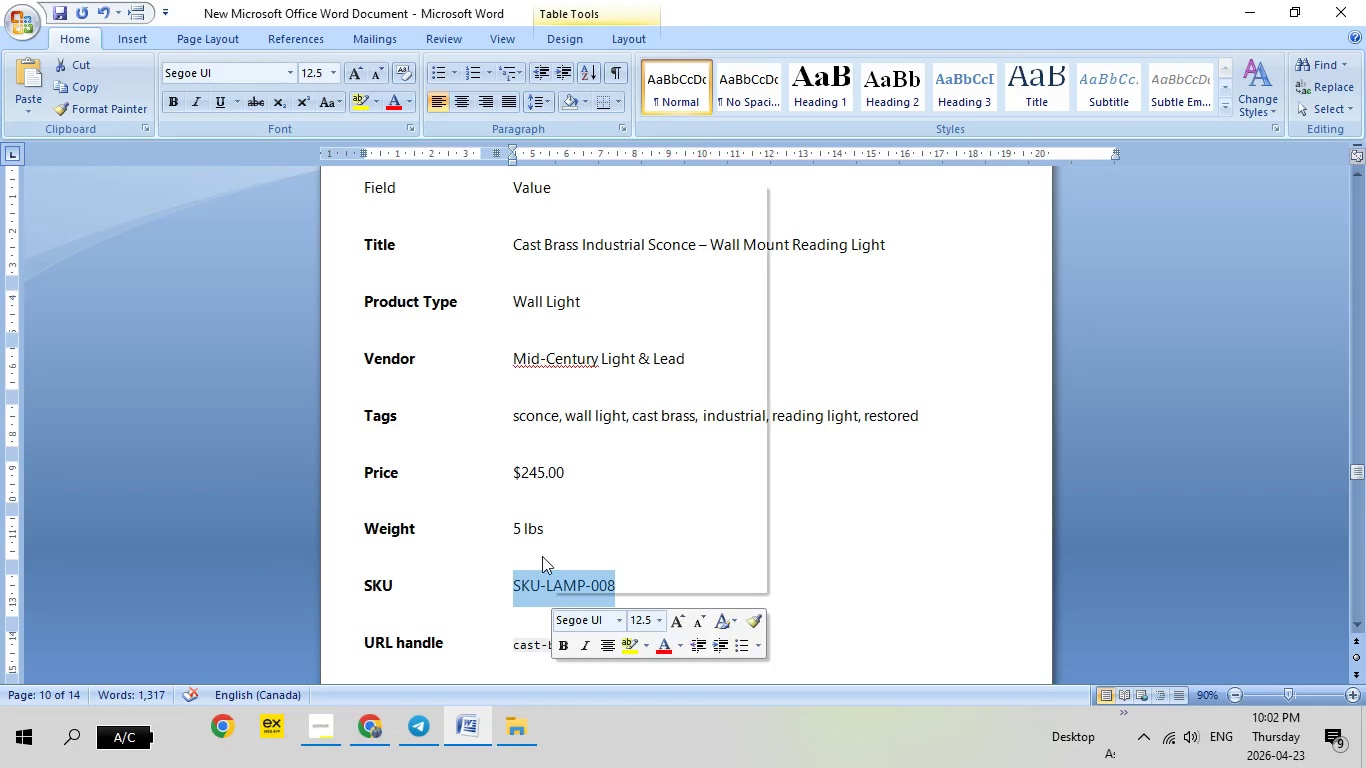 
right_click([550, 592])
 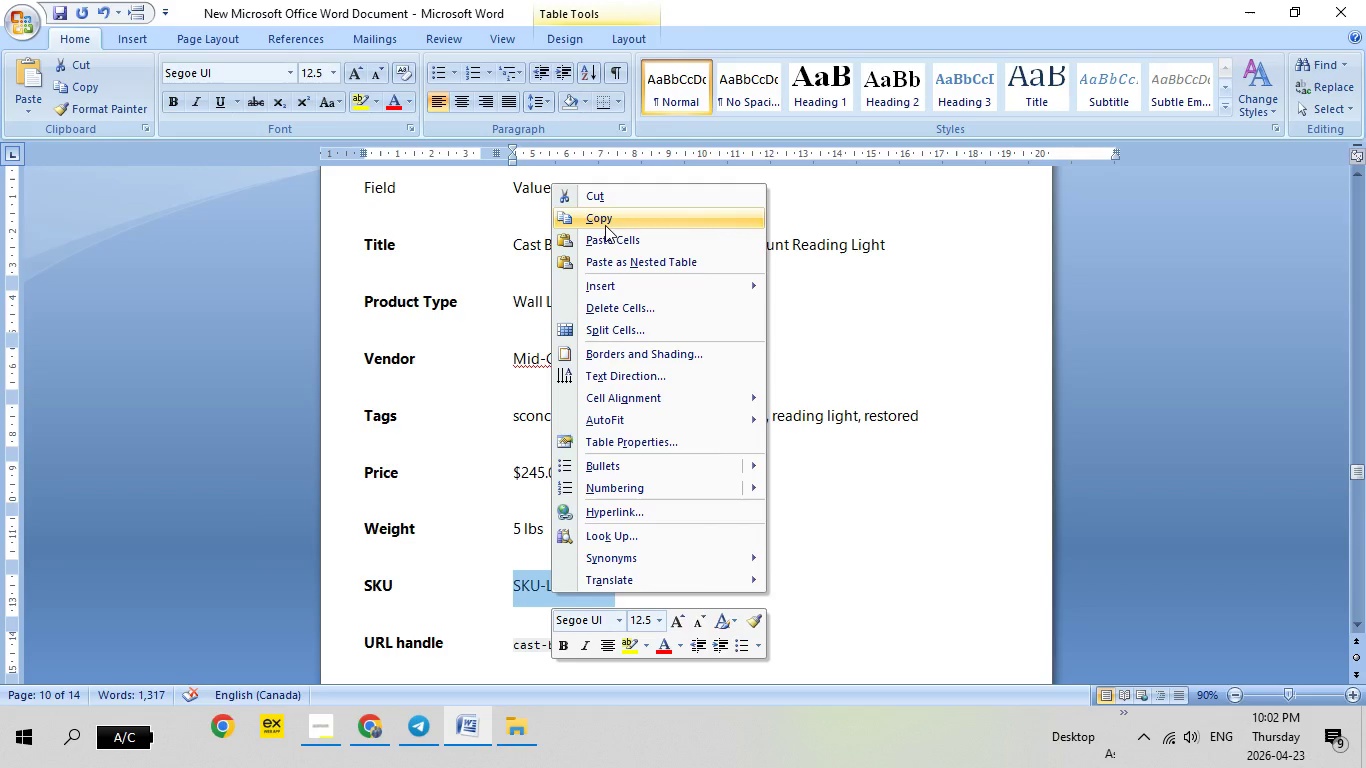 
left_click([605, 225])
 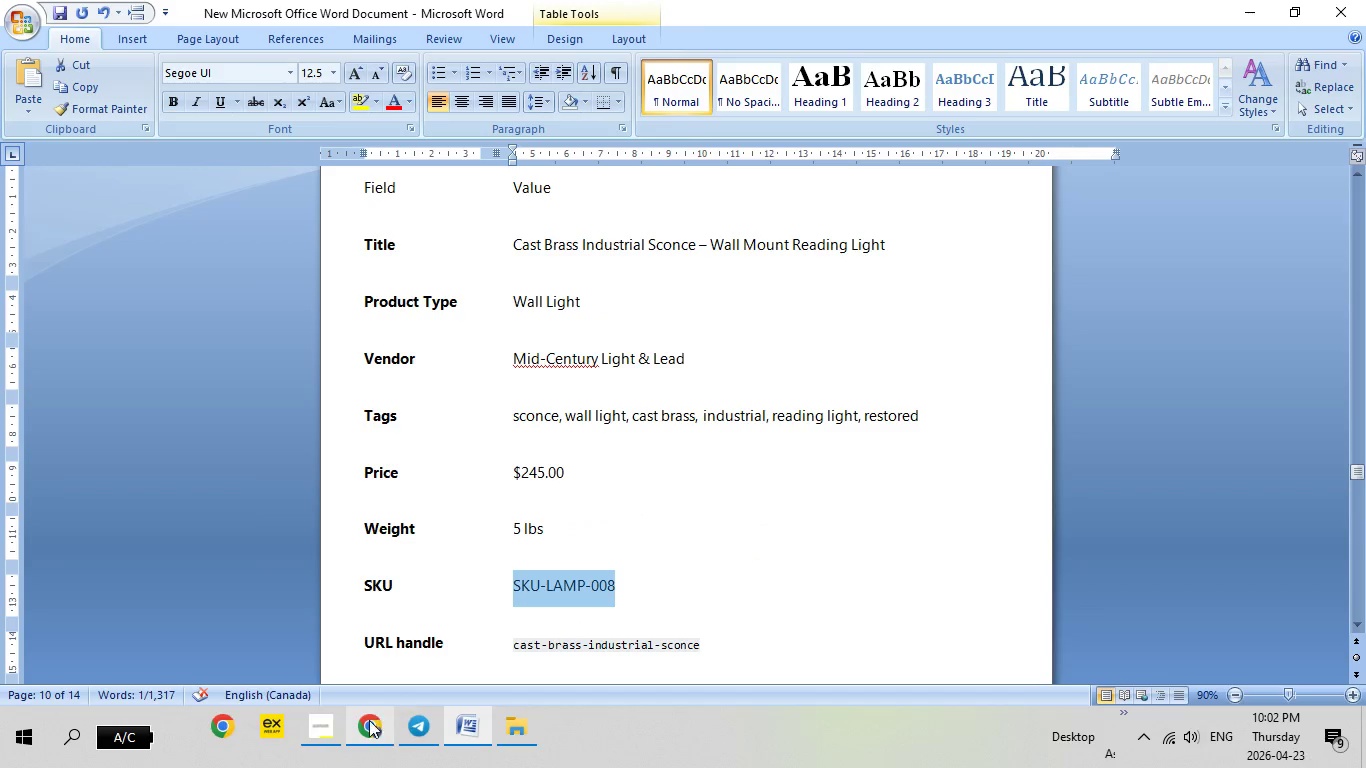 
left_click([368, 720])
 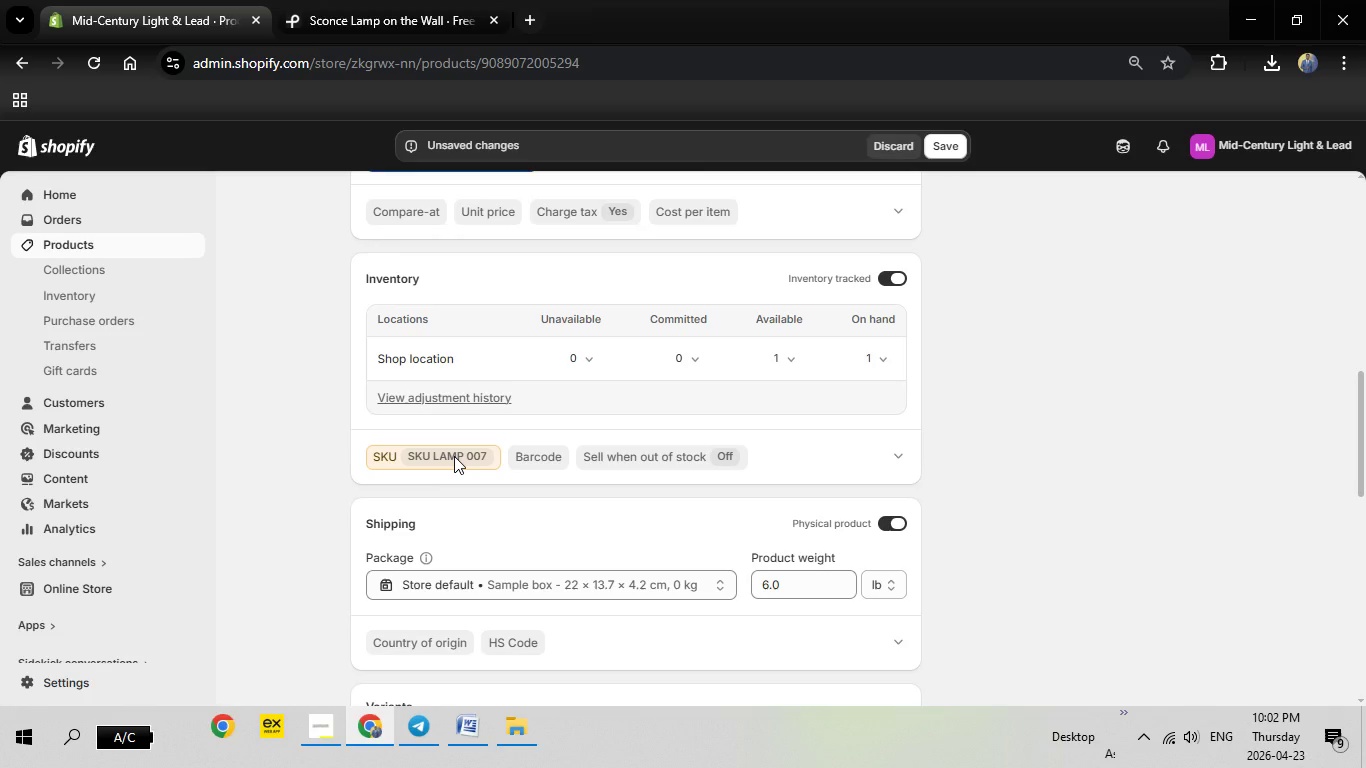 
left_click([454, 456])
 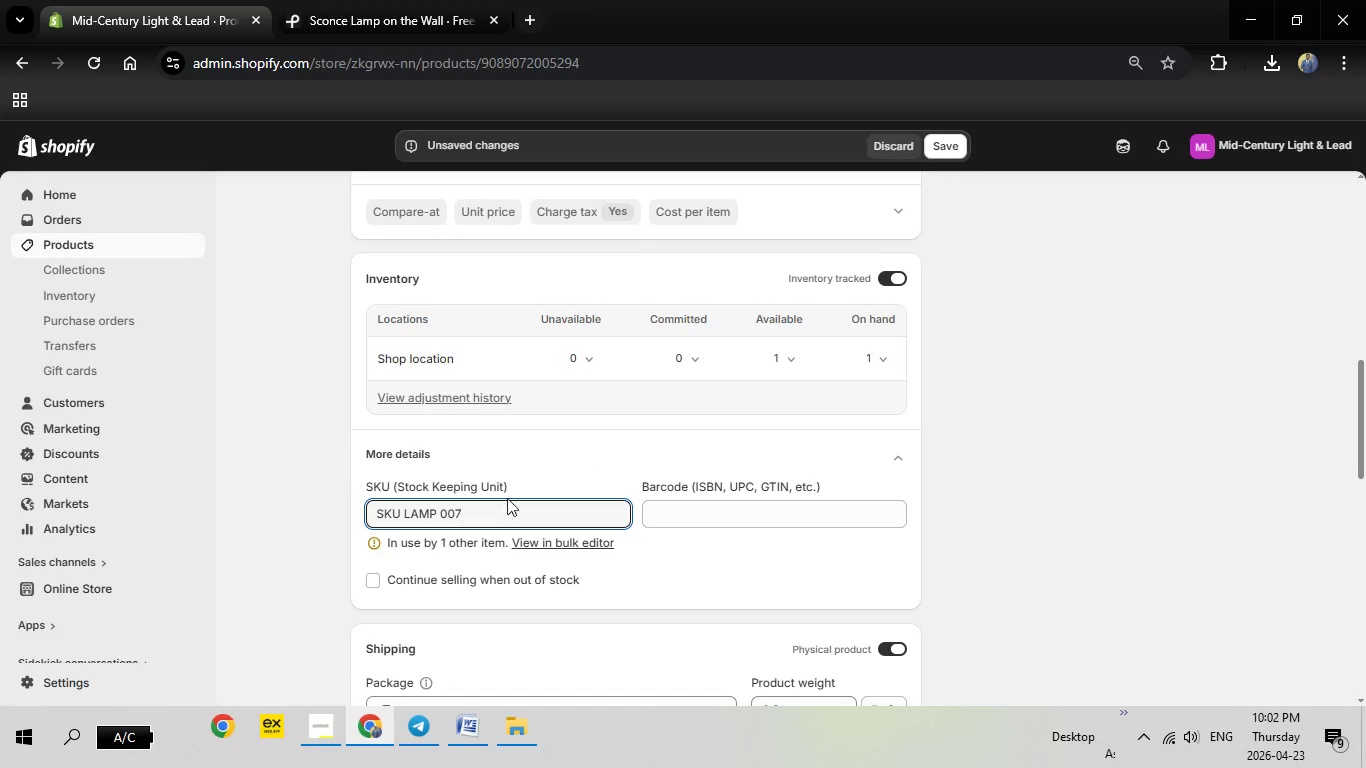 
left_click_drag(start_coordinate=[483, 511], to_coordinate=[342, 507])
 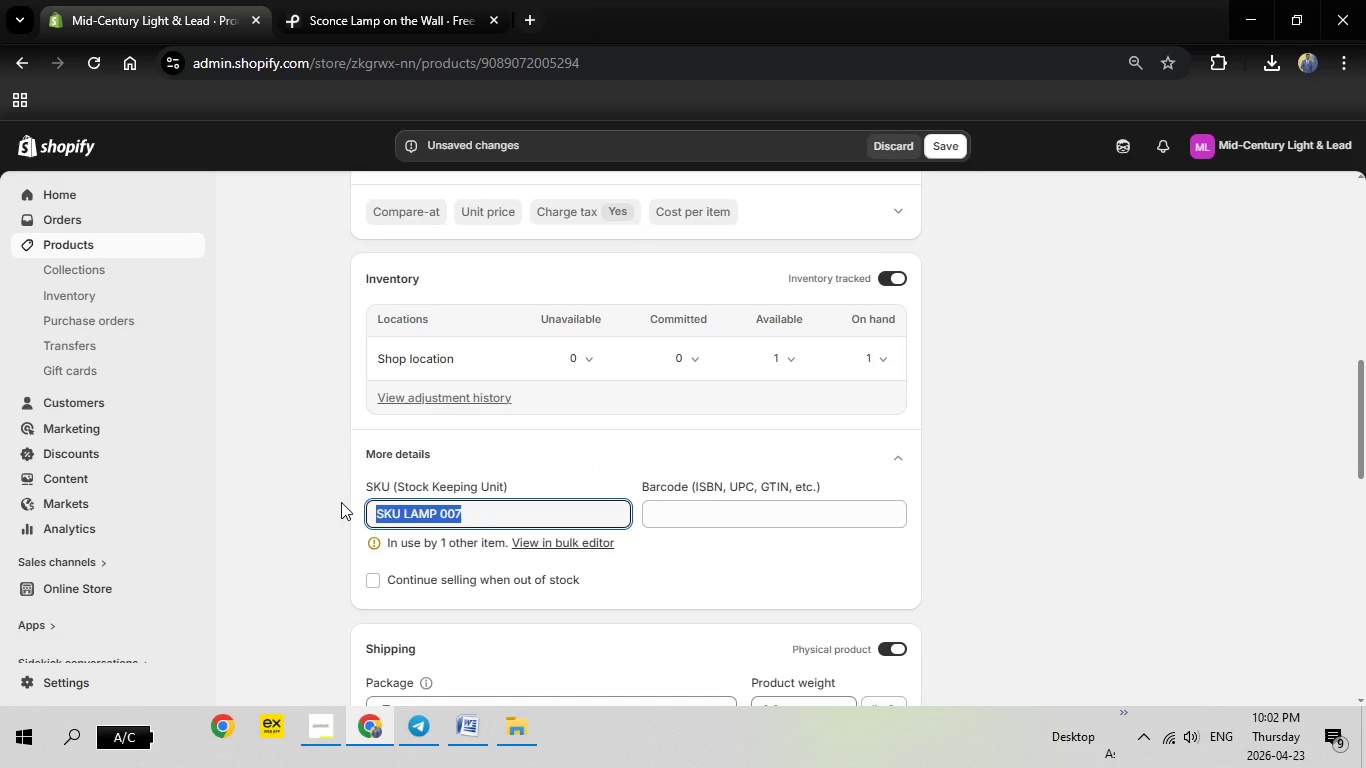 
key(Backspace)
 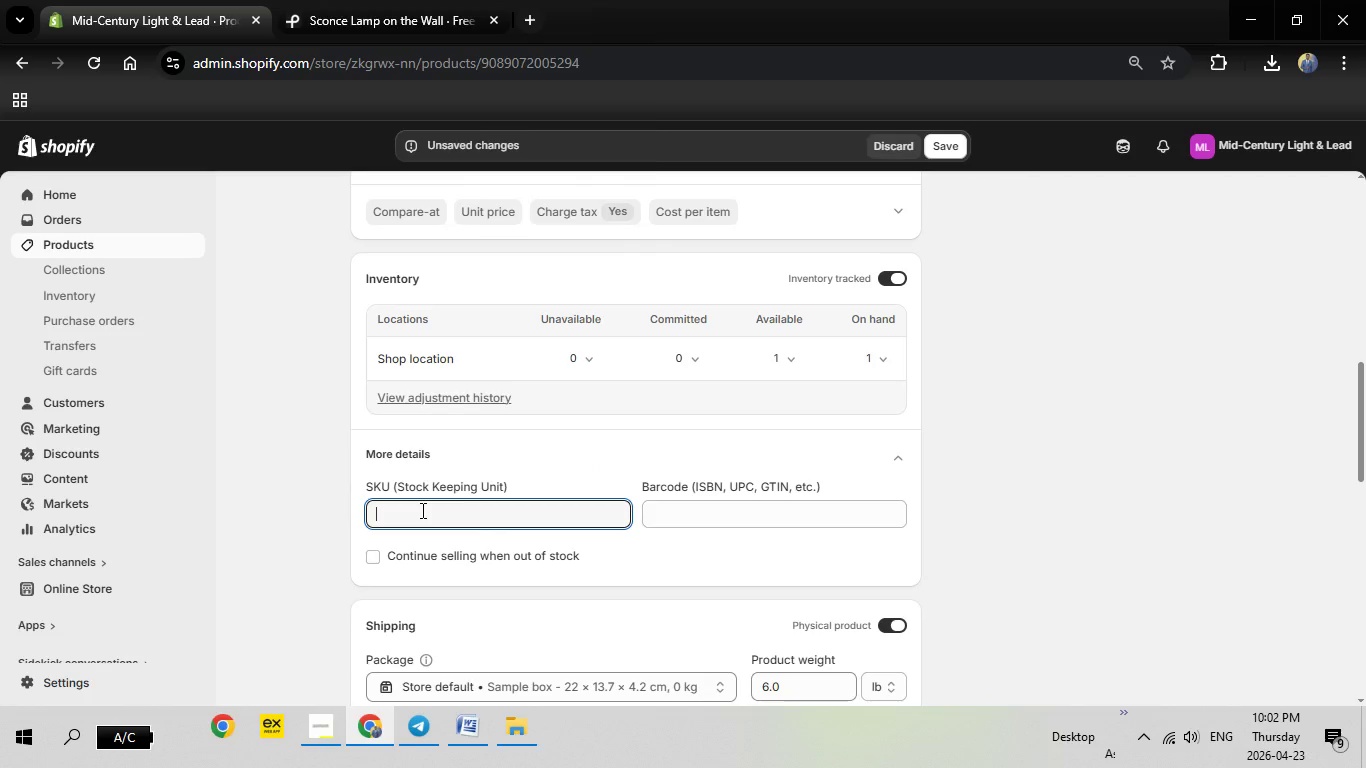 
right_click([421, 510])
 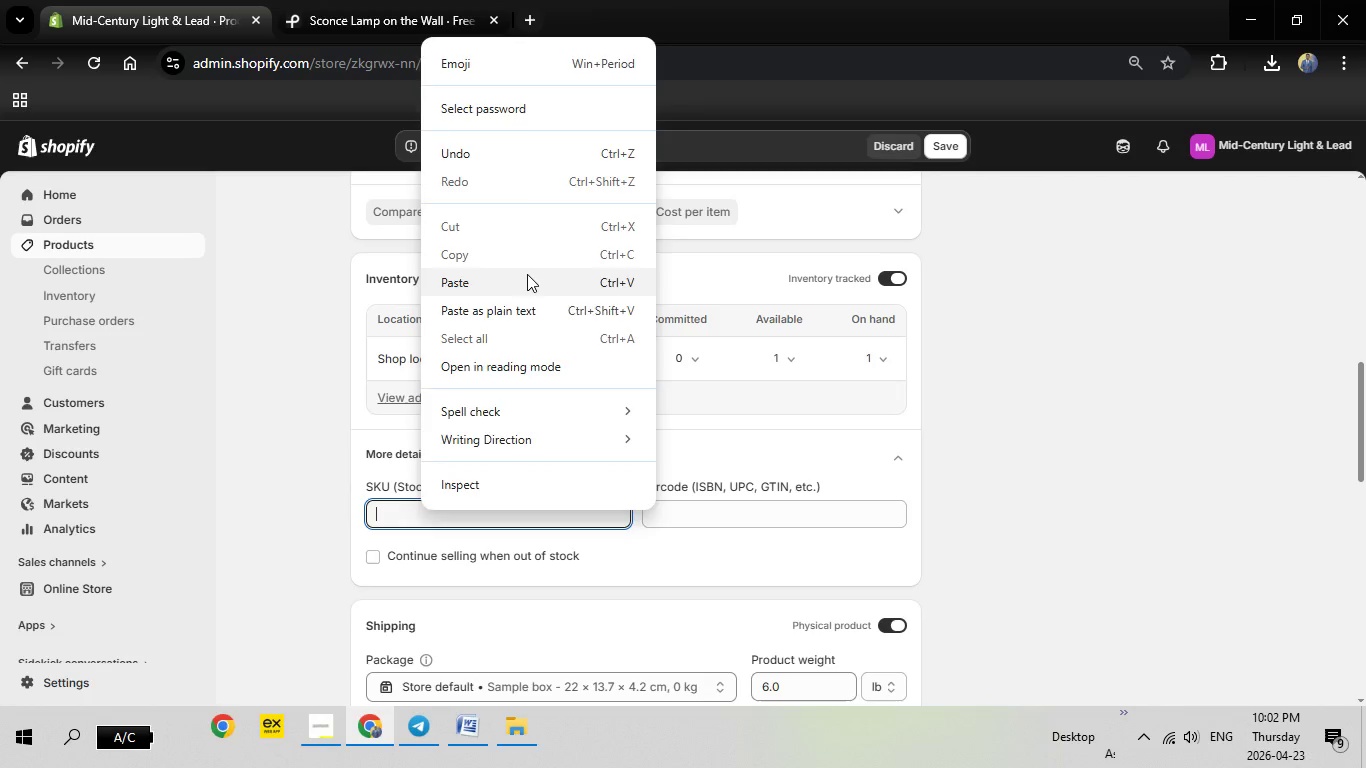 
left_click([527, 274])
 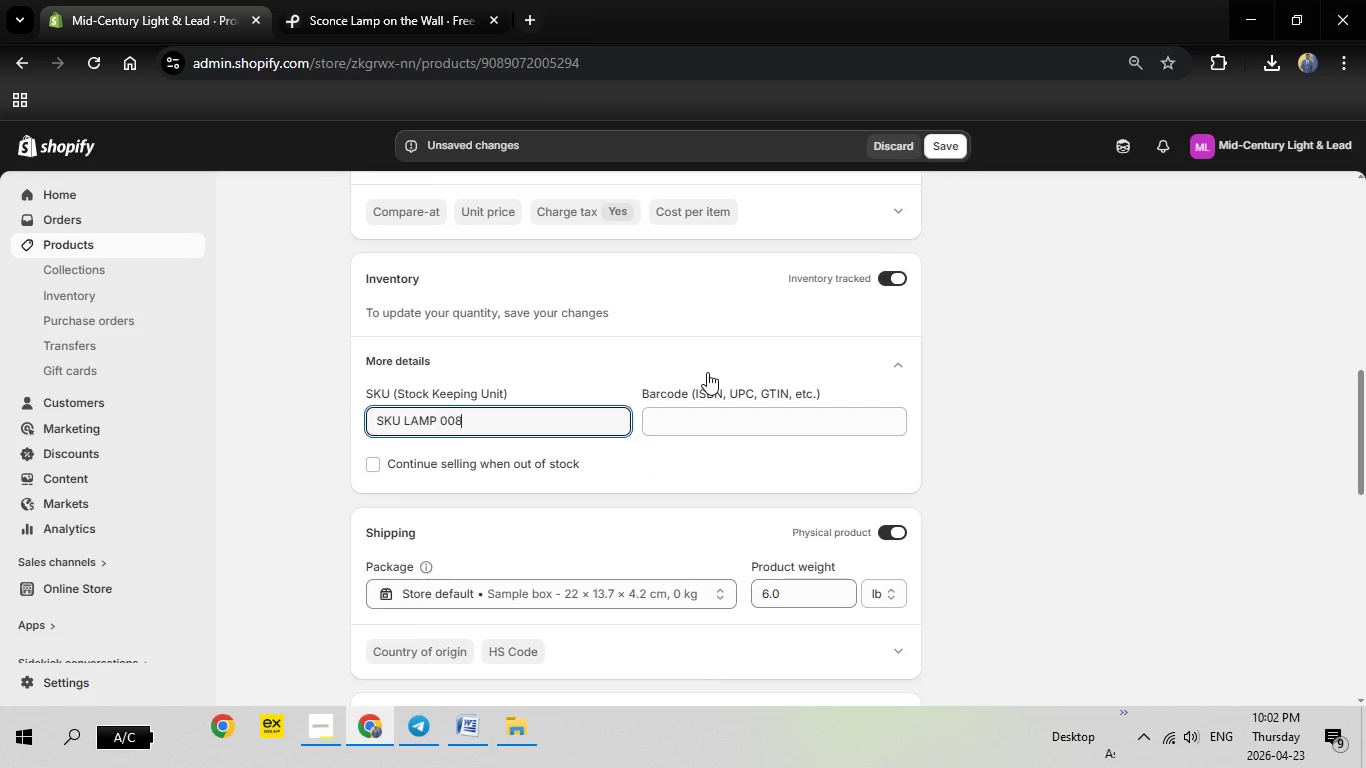 
scroll: coordinate [707, 372], scroll_direction: down, amount: 1.0
 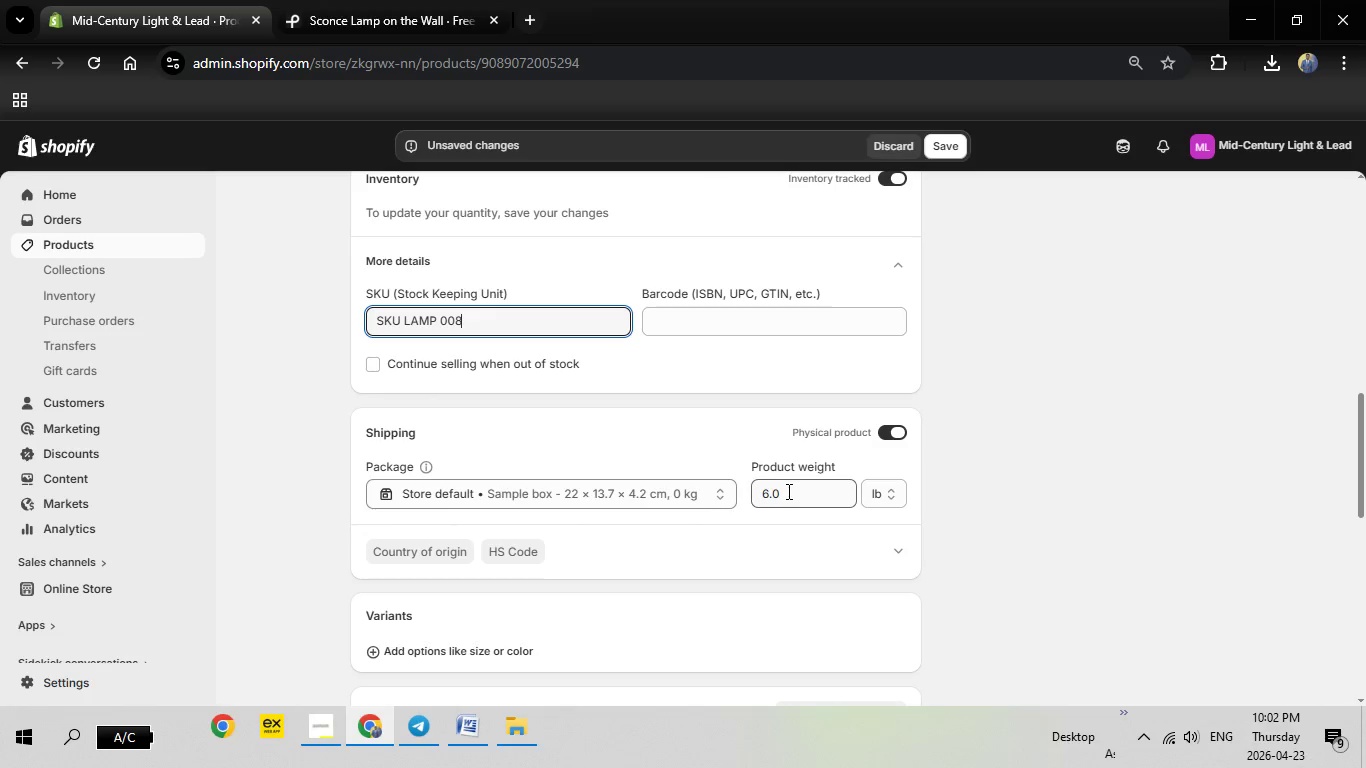 
left_click_drag(start_coordinate=[787, 491], to_coordinate=[736, 492])
 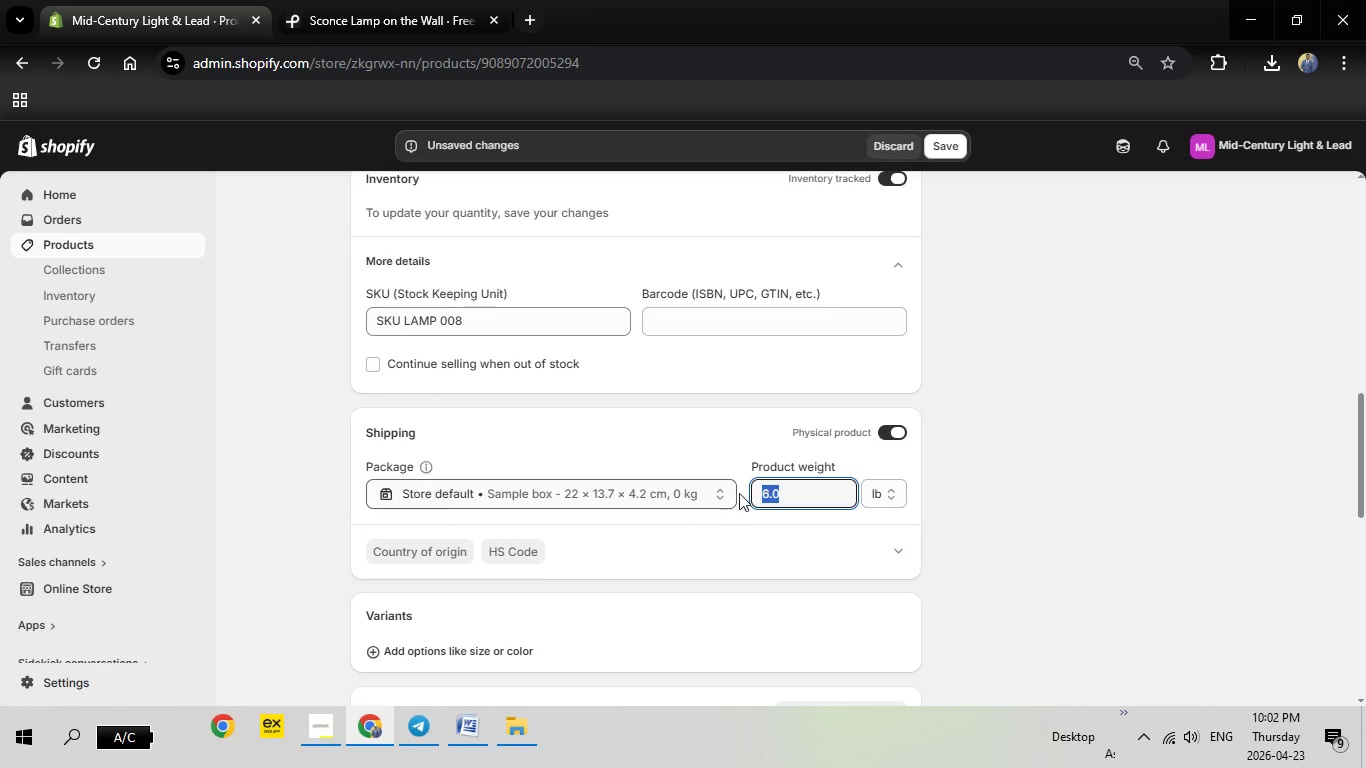 
key(5)
 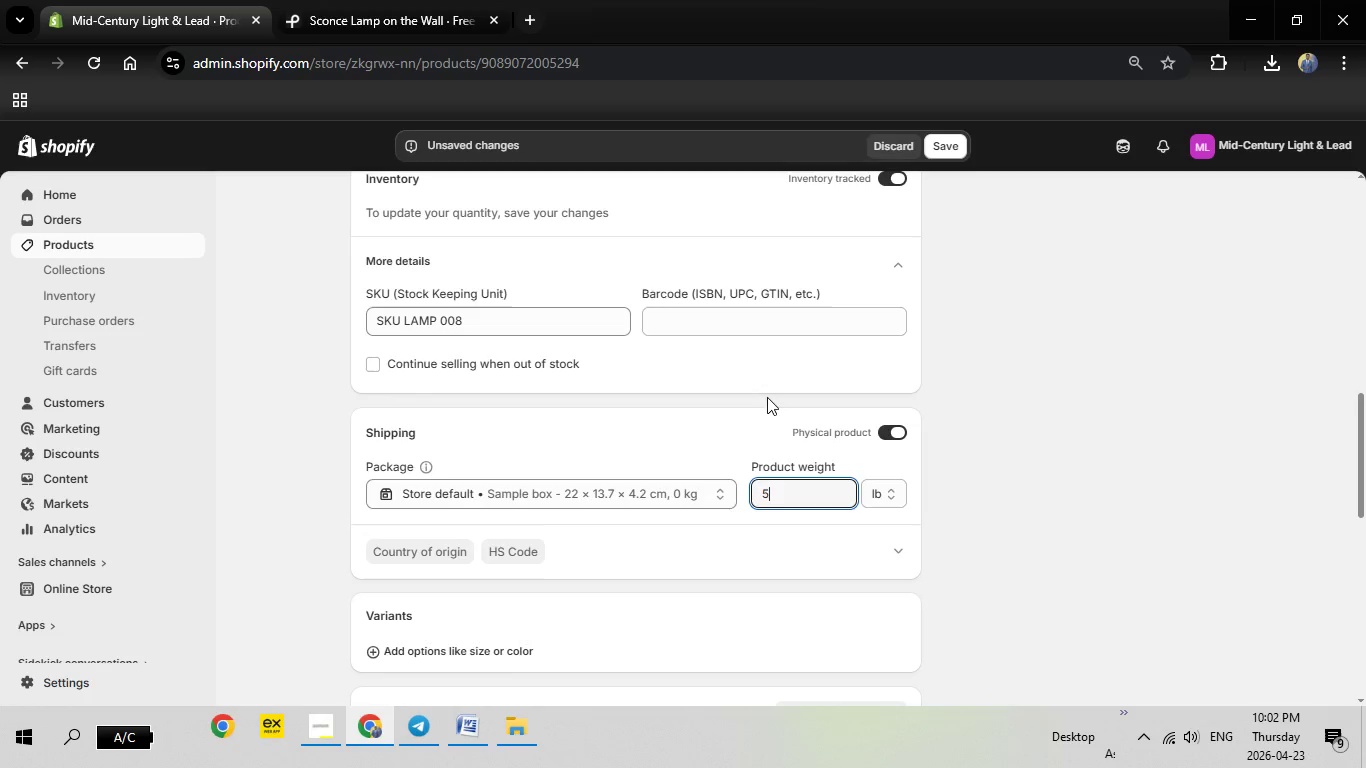 
scroll: coordinate [912, 441], scroll_direction: down, amount: 8.0
 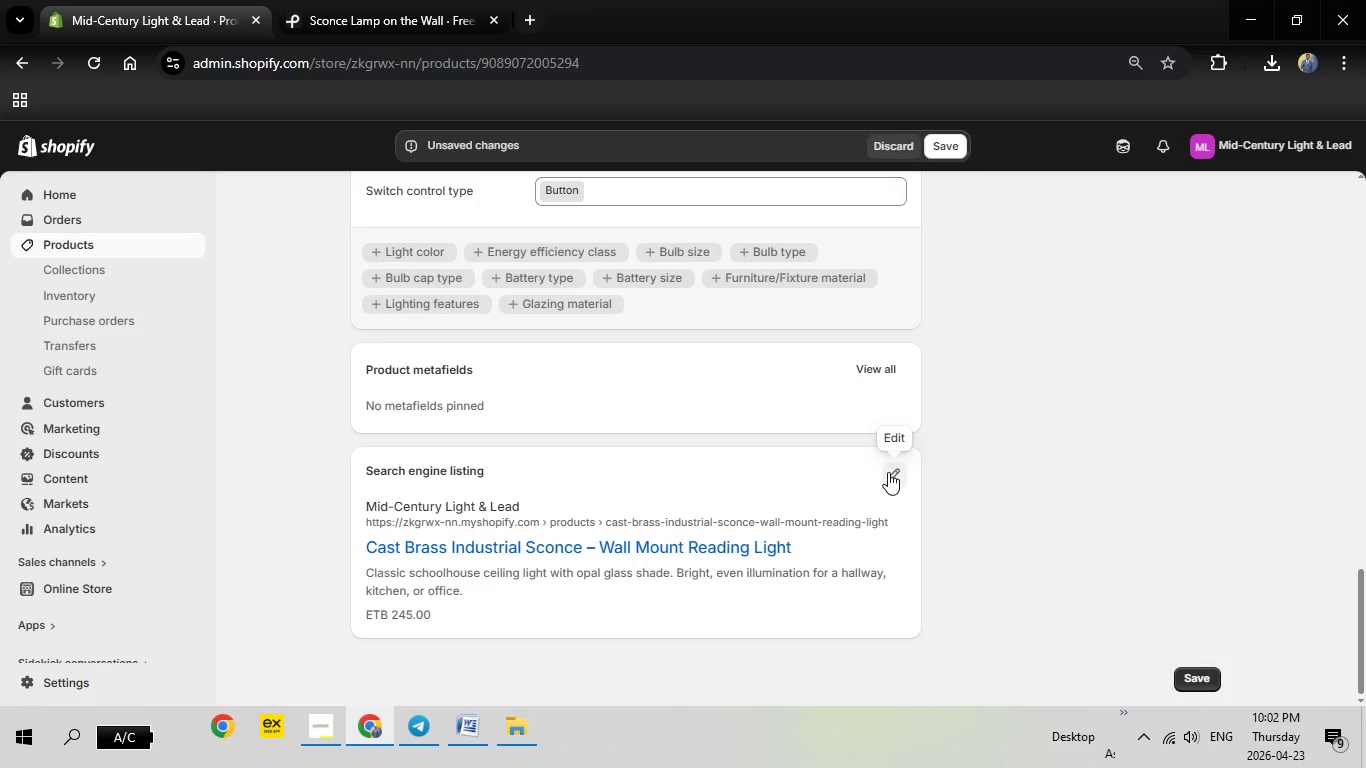 
left_click([888, 472])
 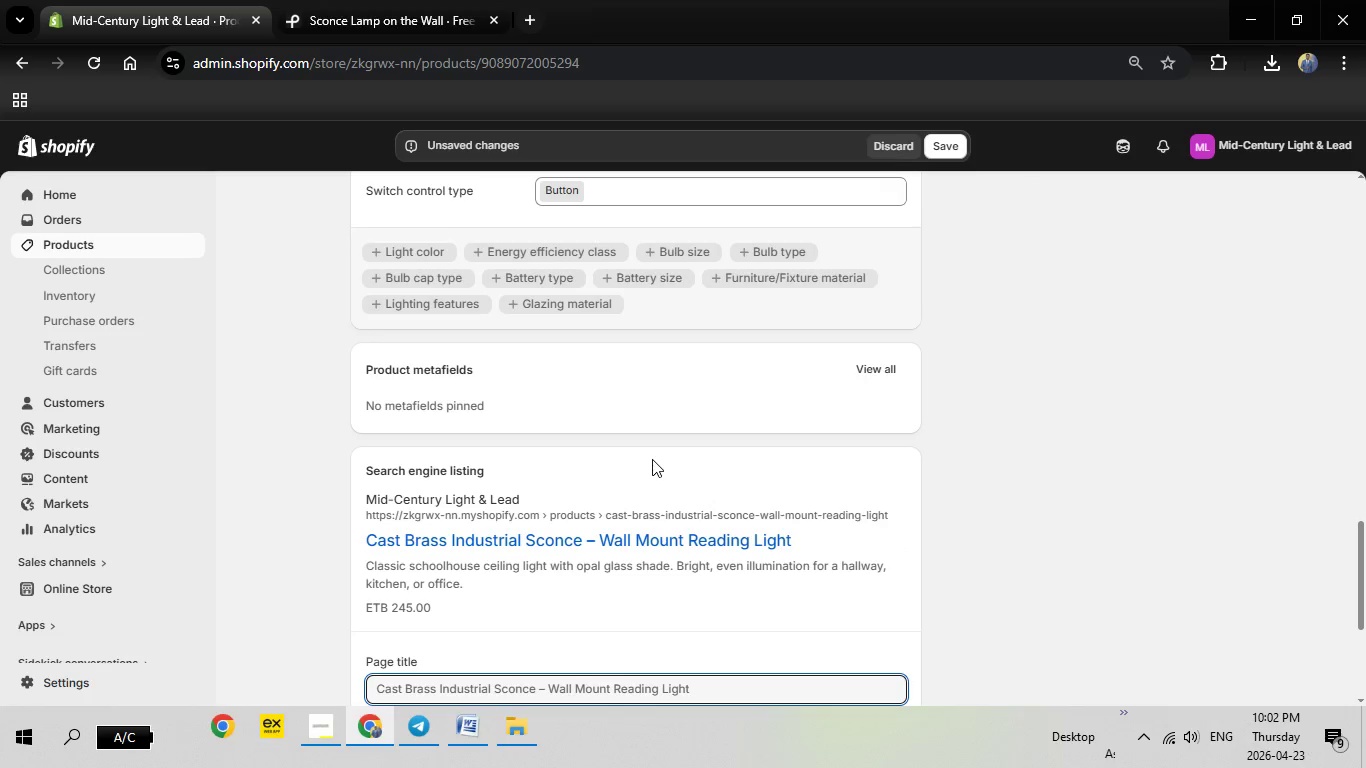 
scroll: coordinate [656, 457], scroll_direction: down, amount: 4.0
 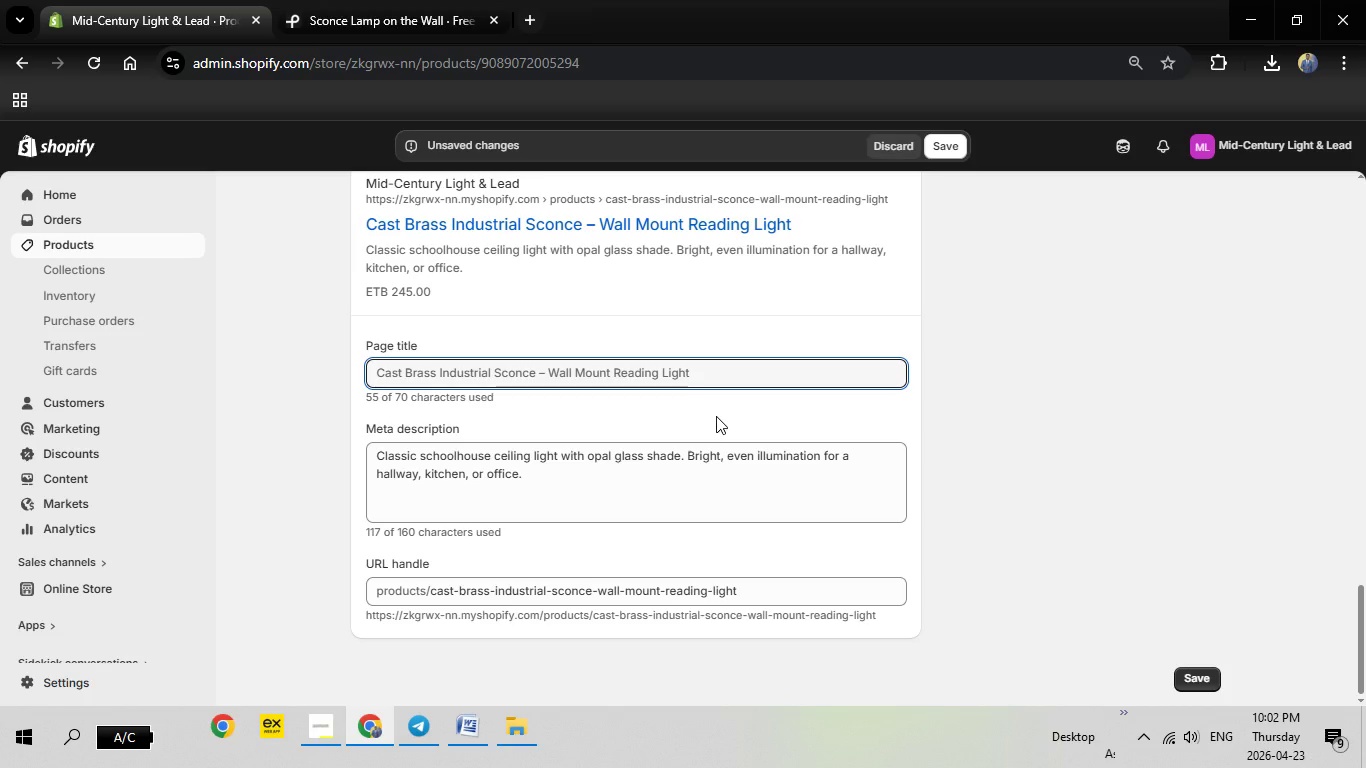 
wait(8.8)
 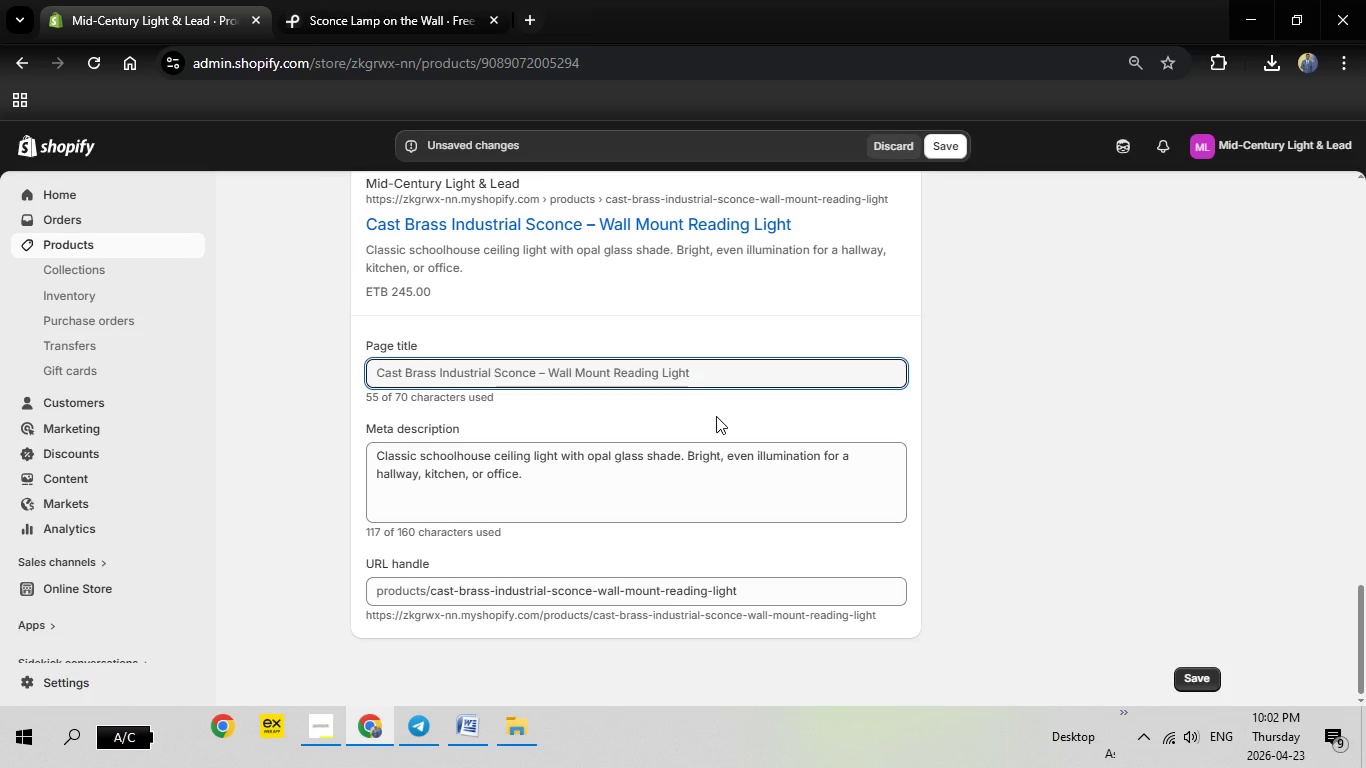 
left_click([466, 725])
 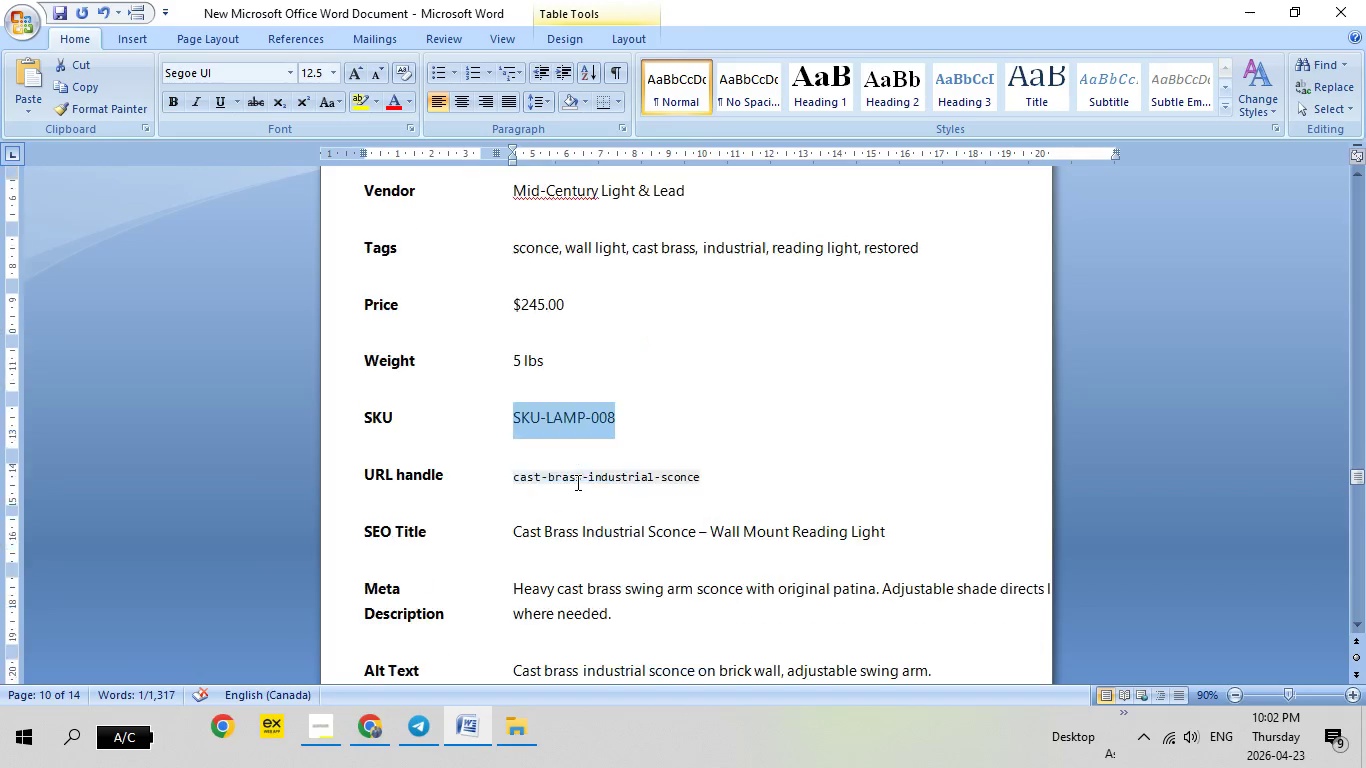 
scroll: coordinate [576, 482], scroll_direction: down, amount: 9.0
 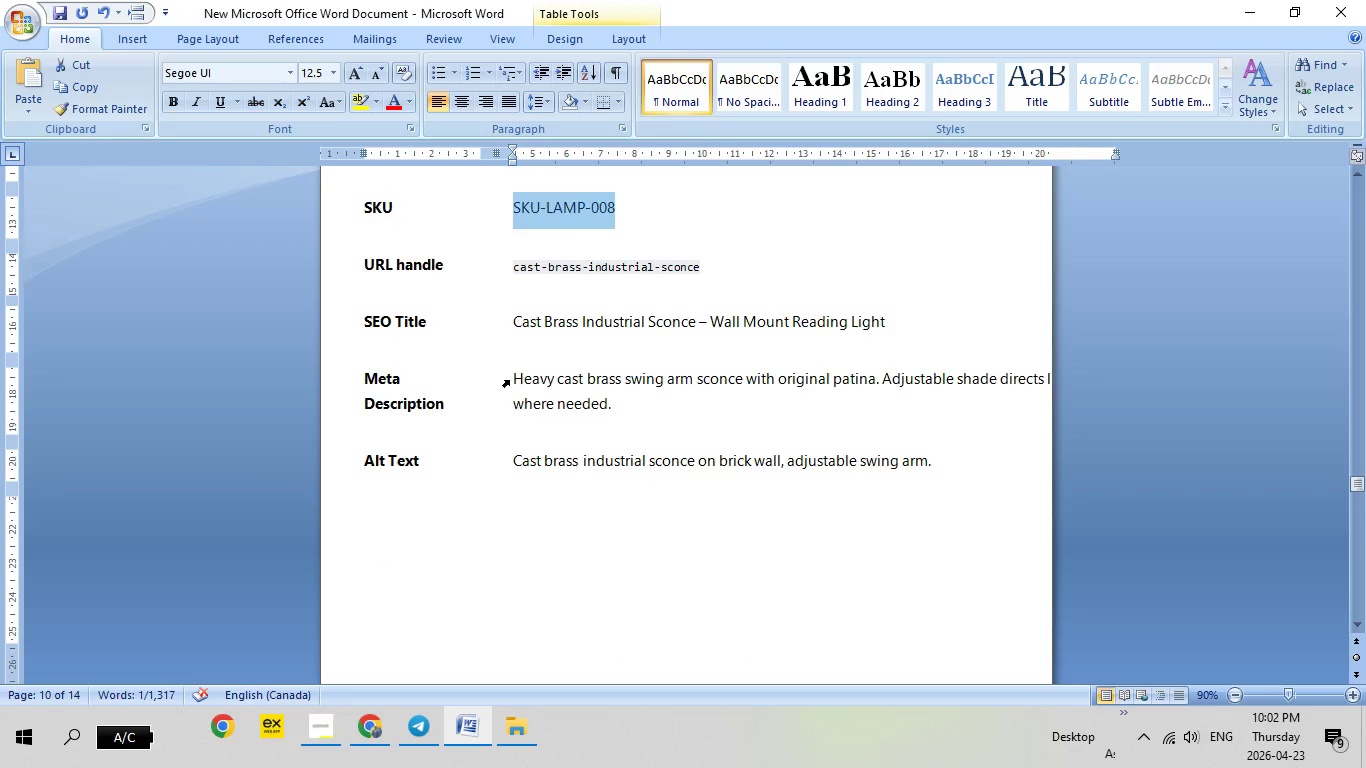 
left_click([509, 380])
 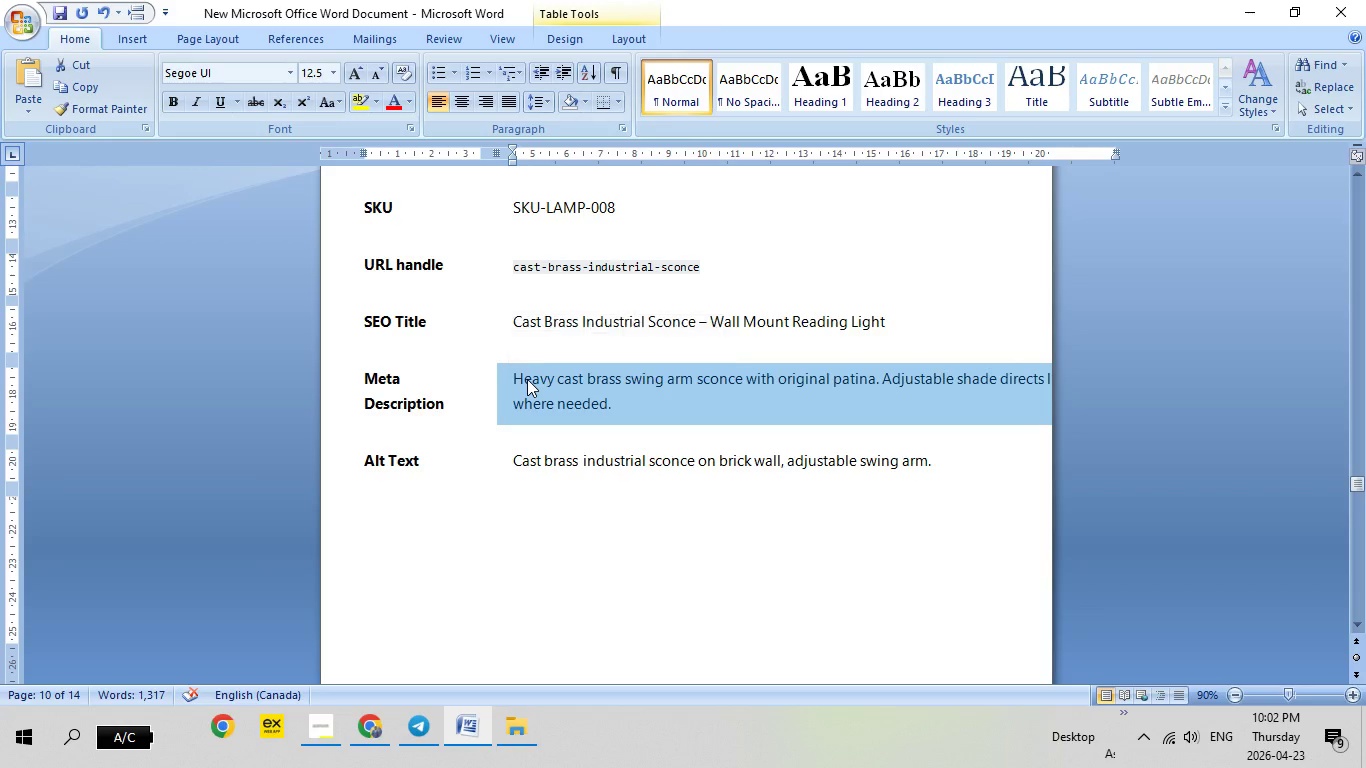 
right_click([527, 379])
 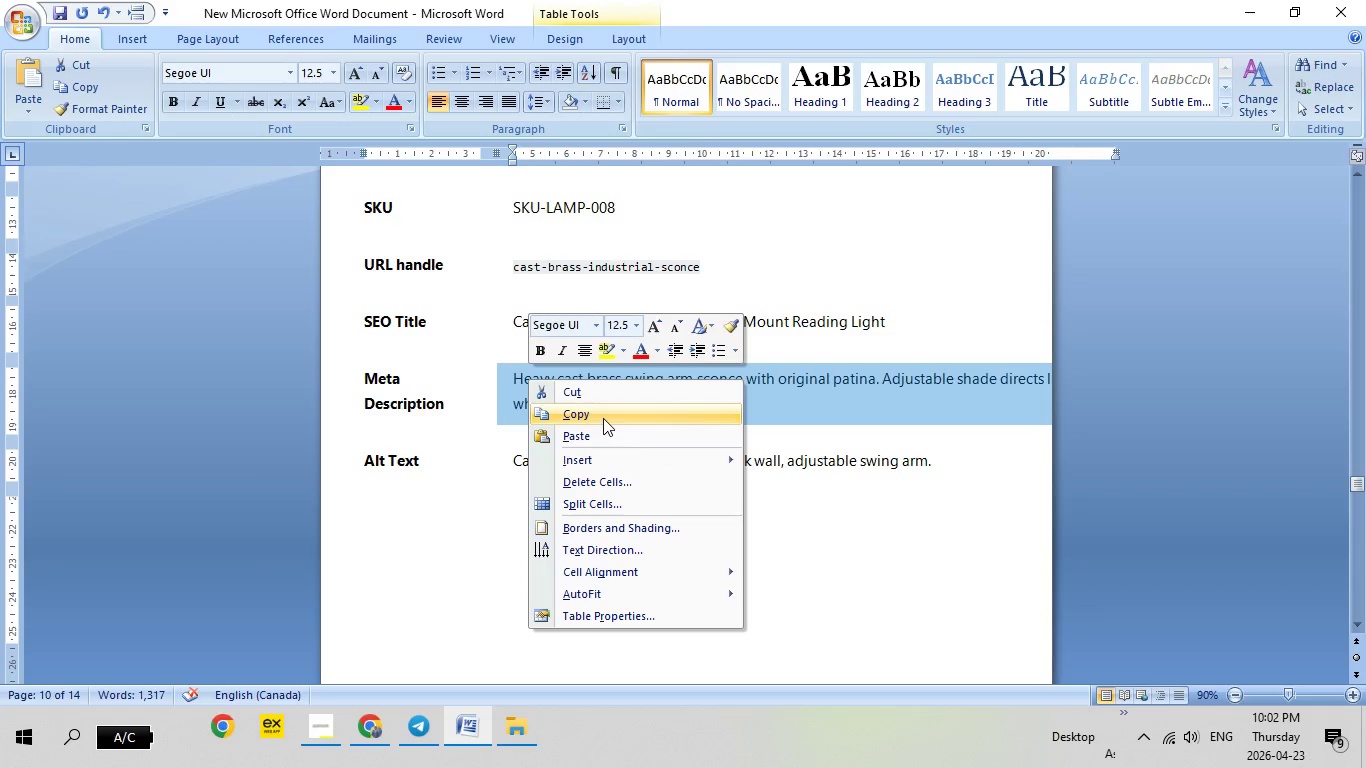 
left_click([603, 418])
 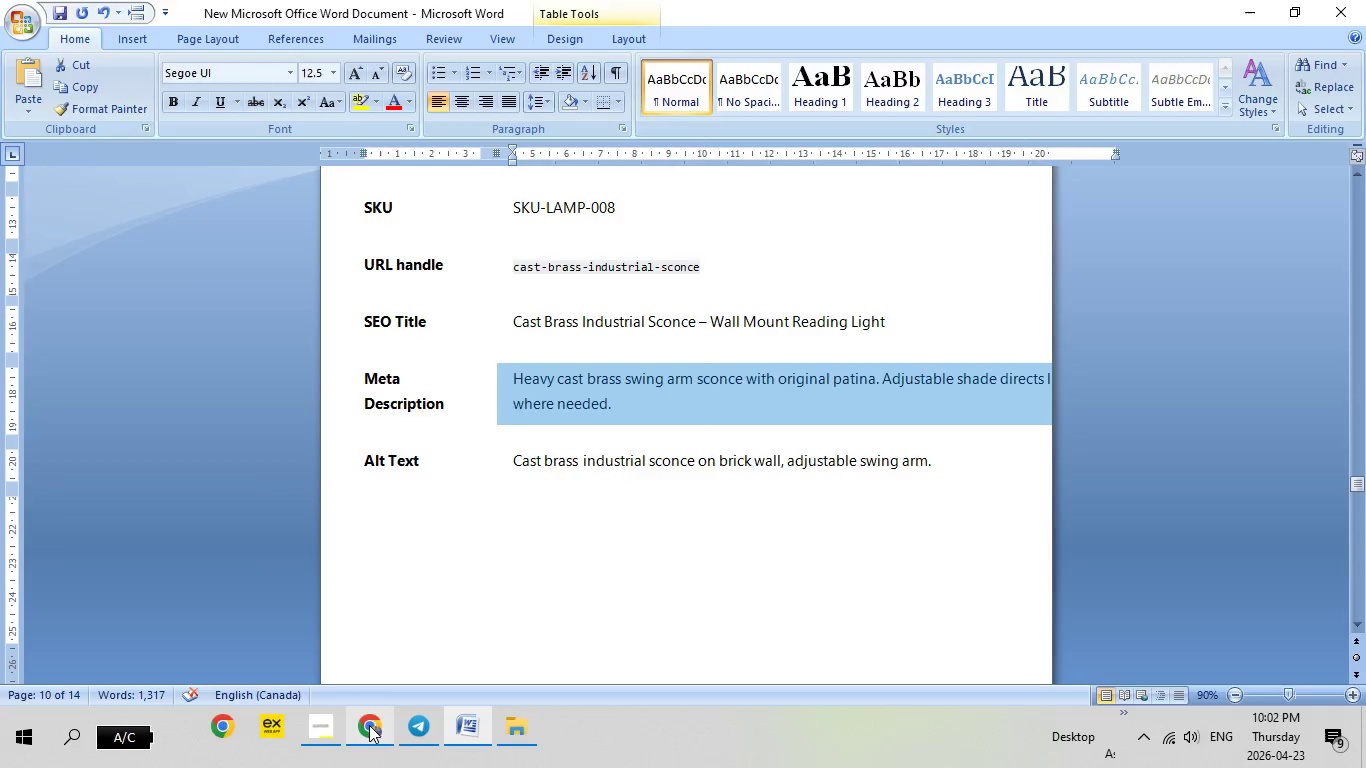 
left_click([369, 725])
 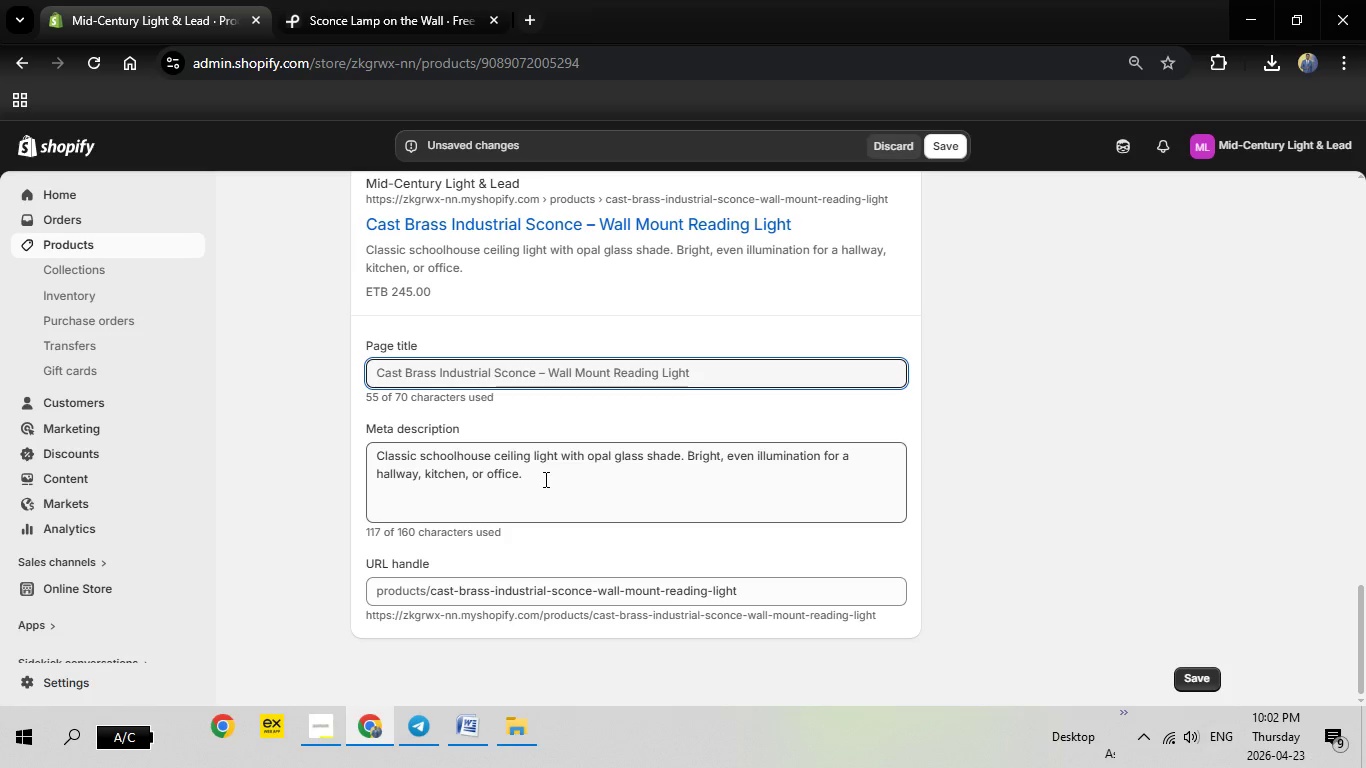 
left_click([544, 479])
 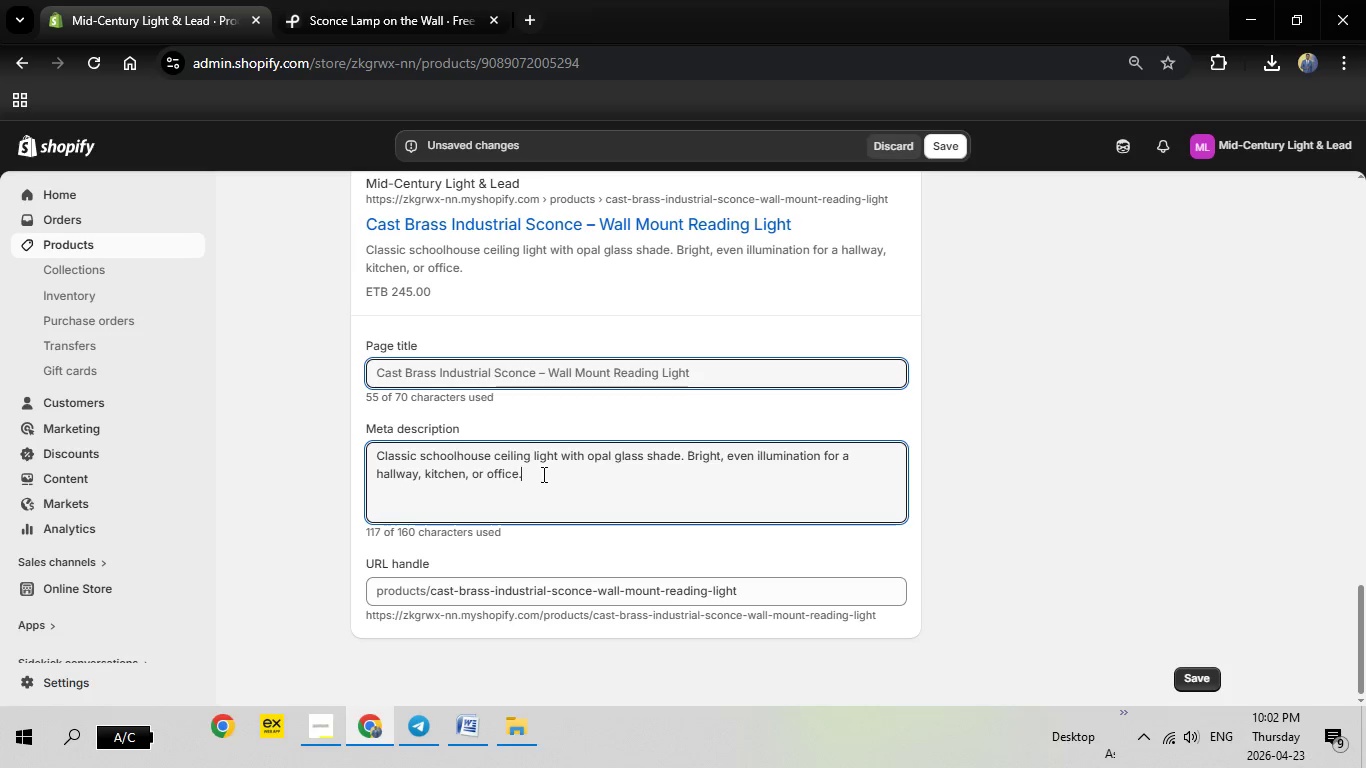 
left_click_drag(start_coordinate=[542, 475], to_coordinate=[369, 452])
 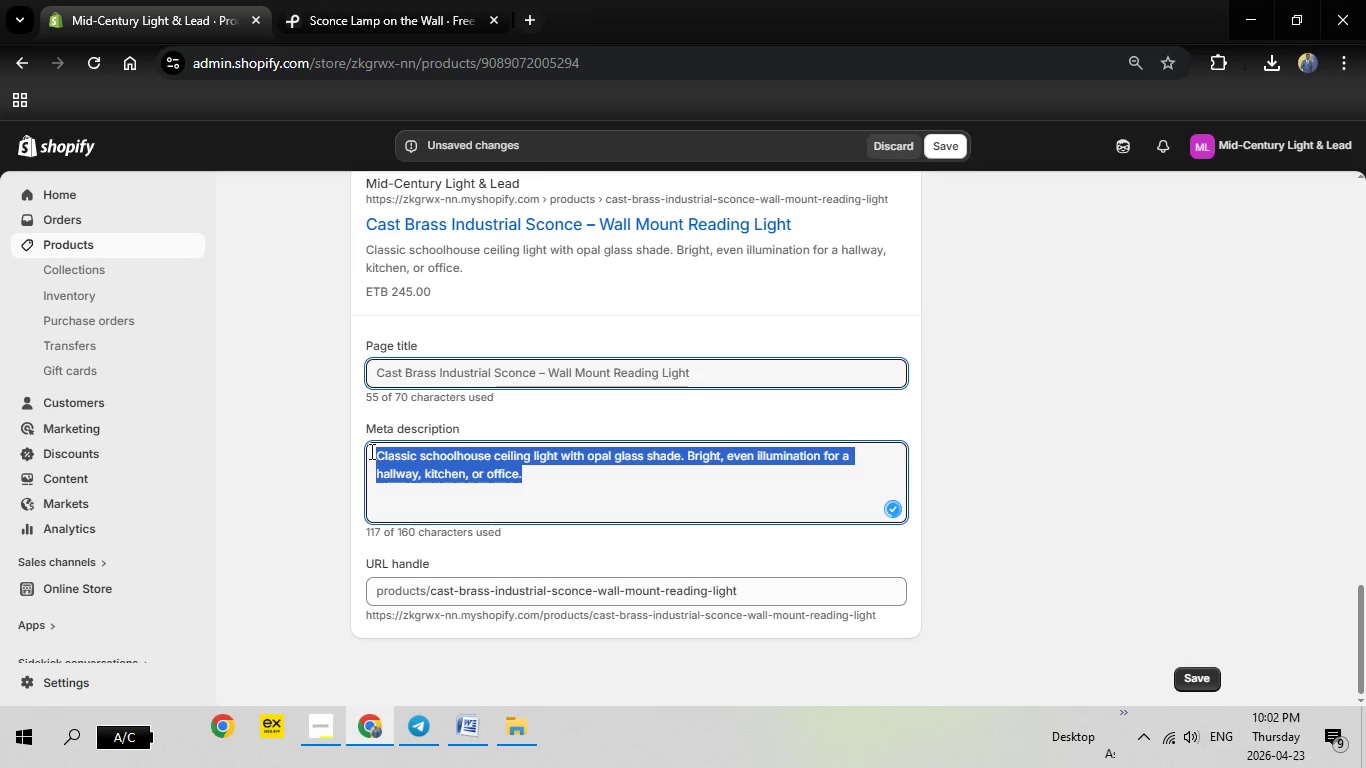 
key(Backspace)
 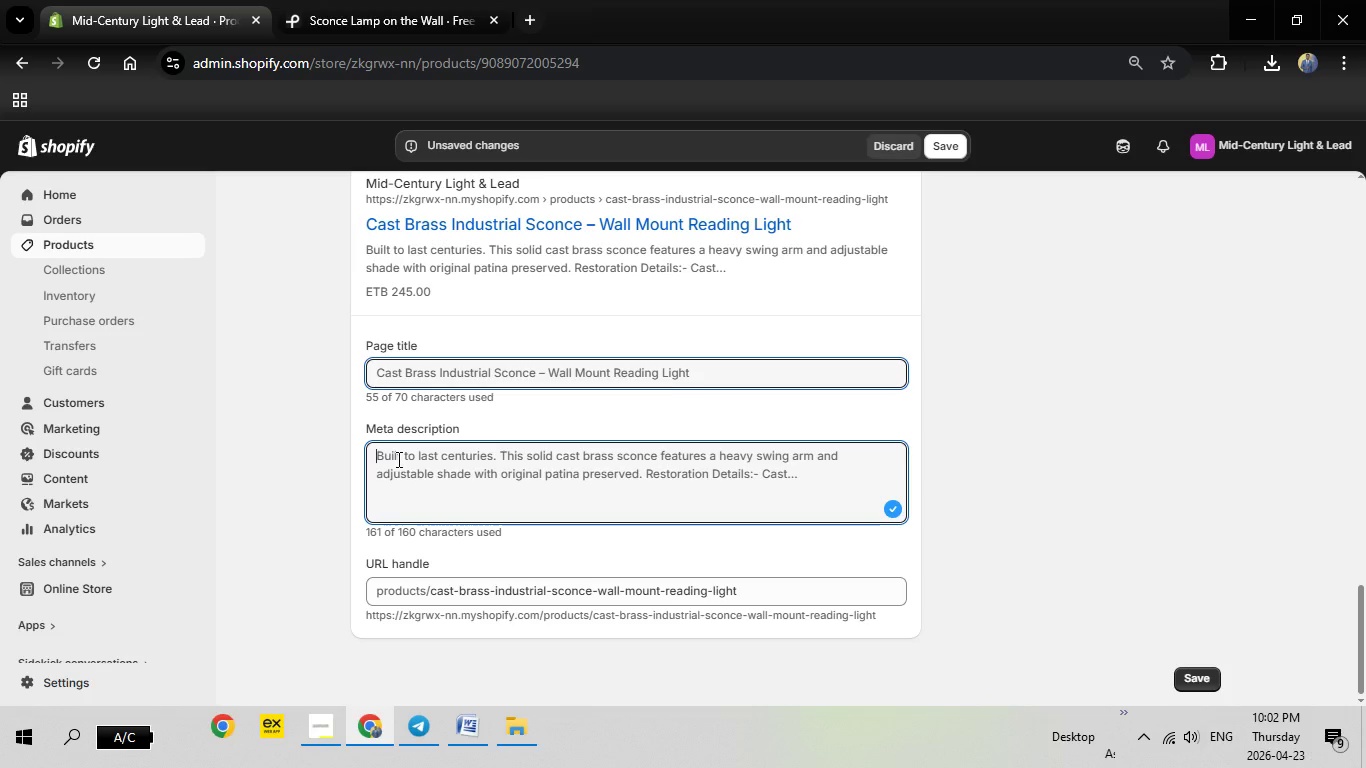 
right_click([397, 459])
 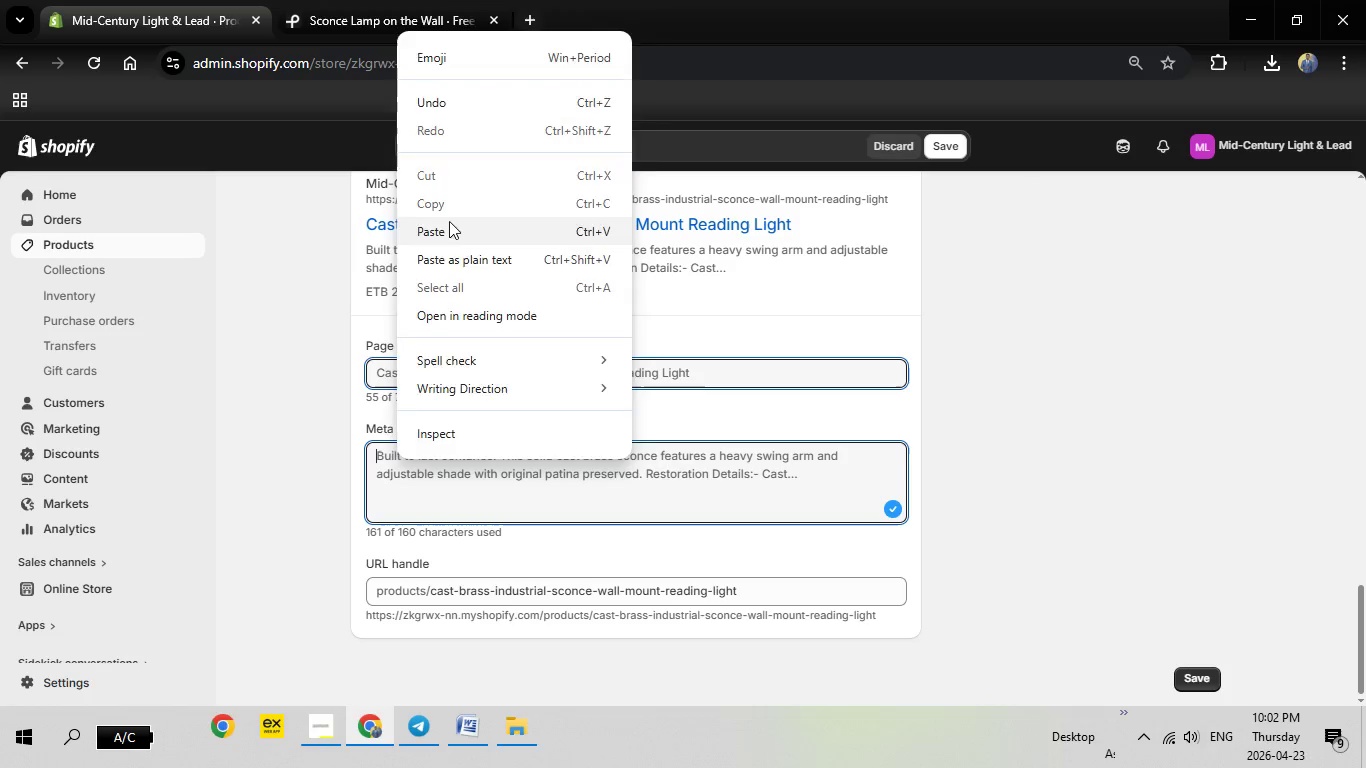 
left_click([449, 221])
 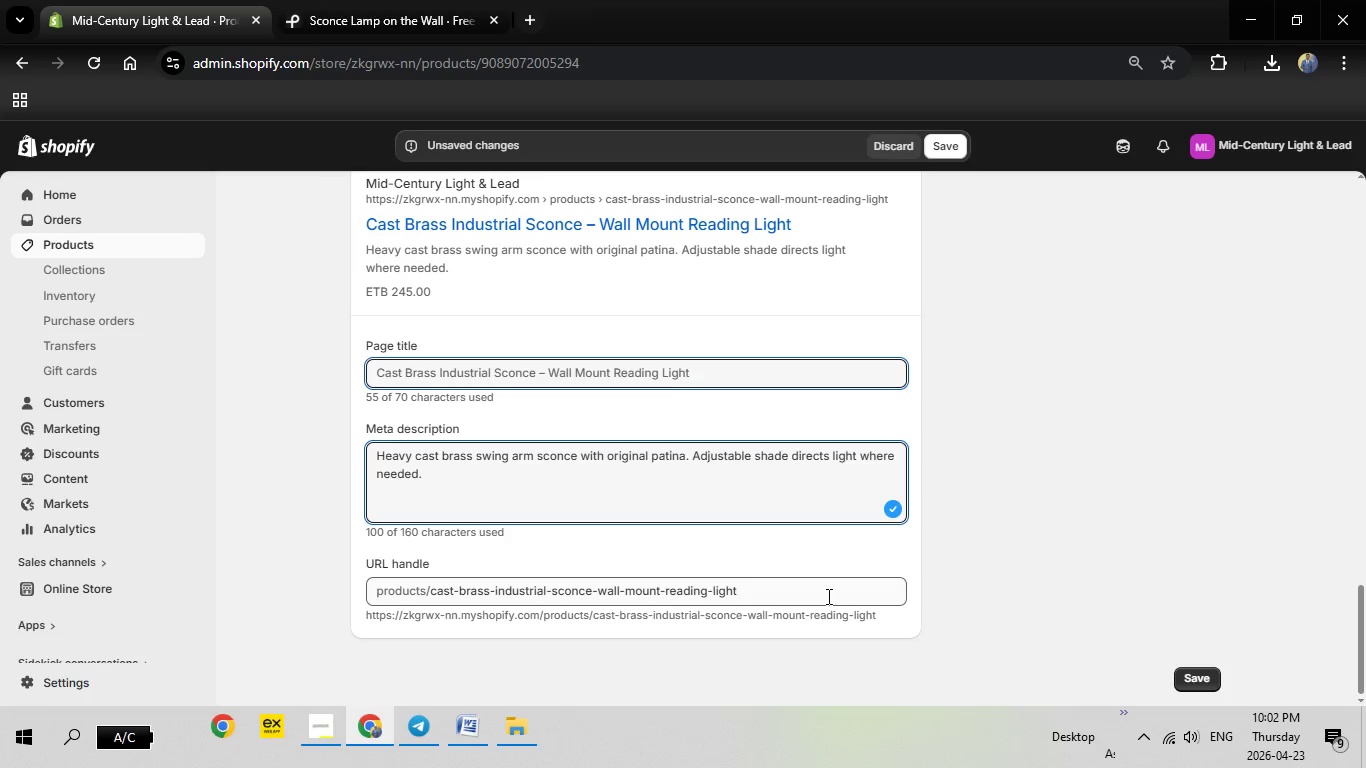 
wait(7.25)
 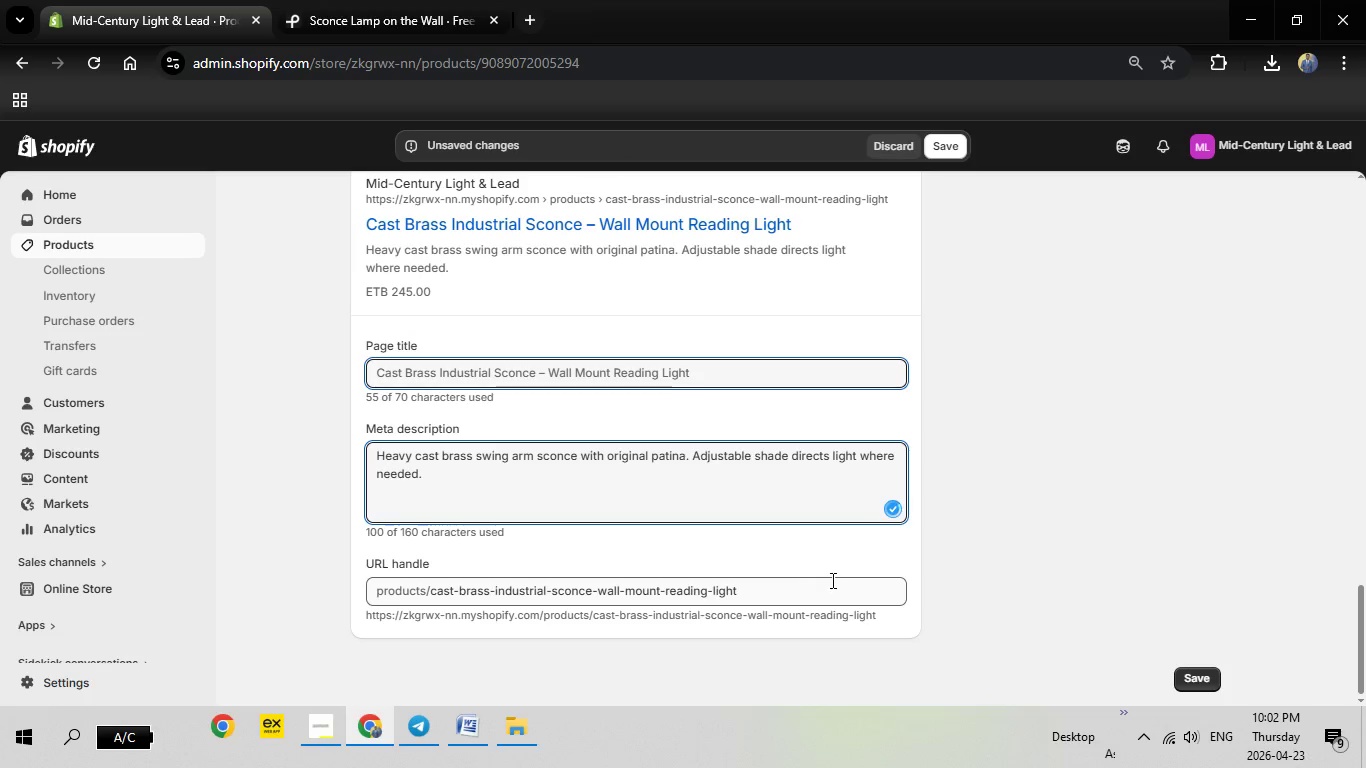 
left_click_drag(start_coordinate=[777, 594], to_coordinate=[593, 589])
 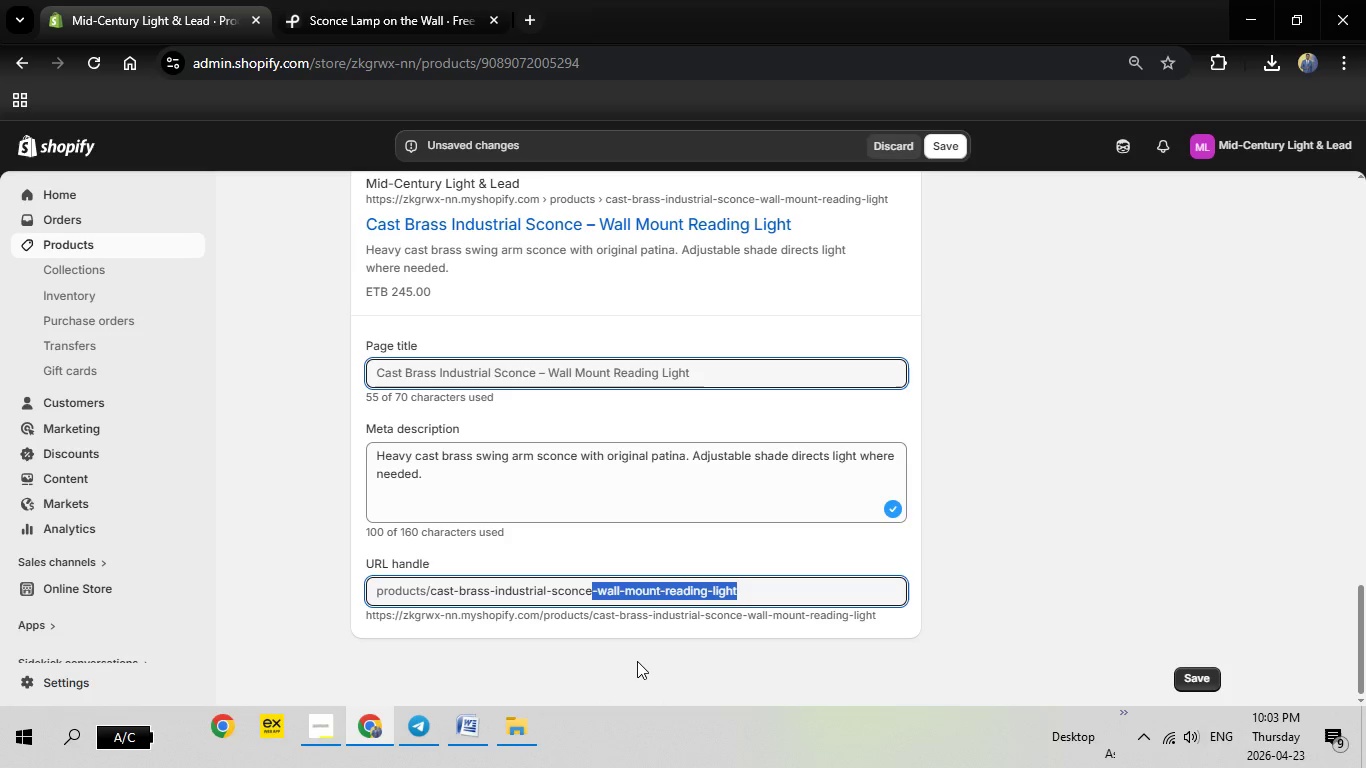 
key(Backspace)
 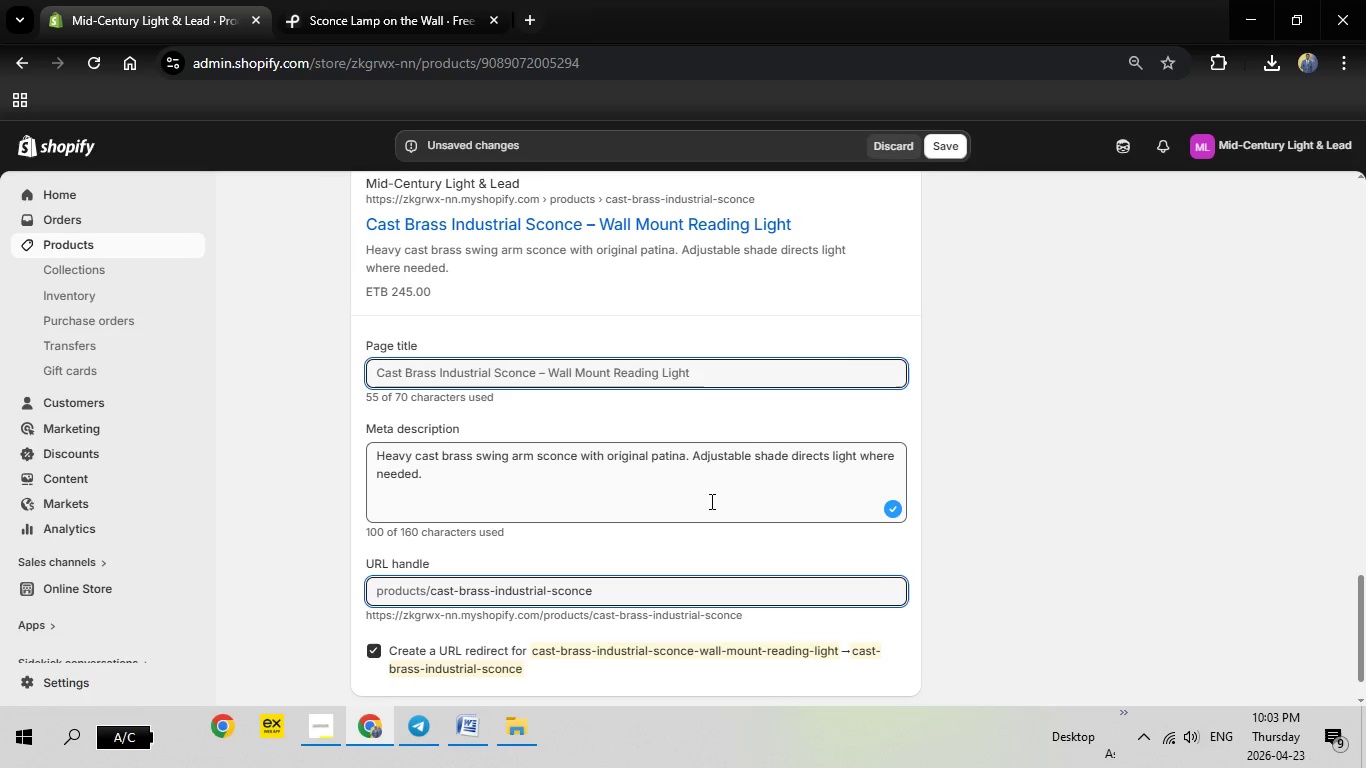 
scroll: coordinate [980, 280], scroll_direction: up, amount: 21.0
 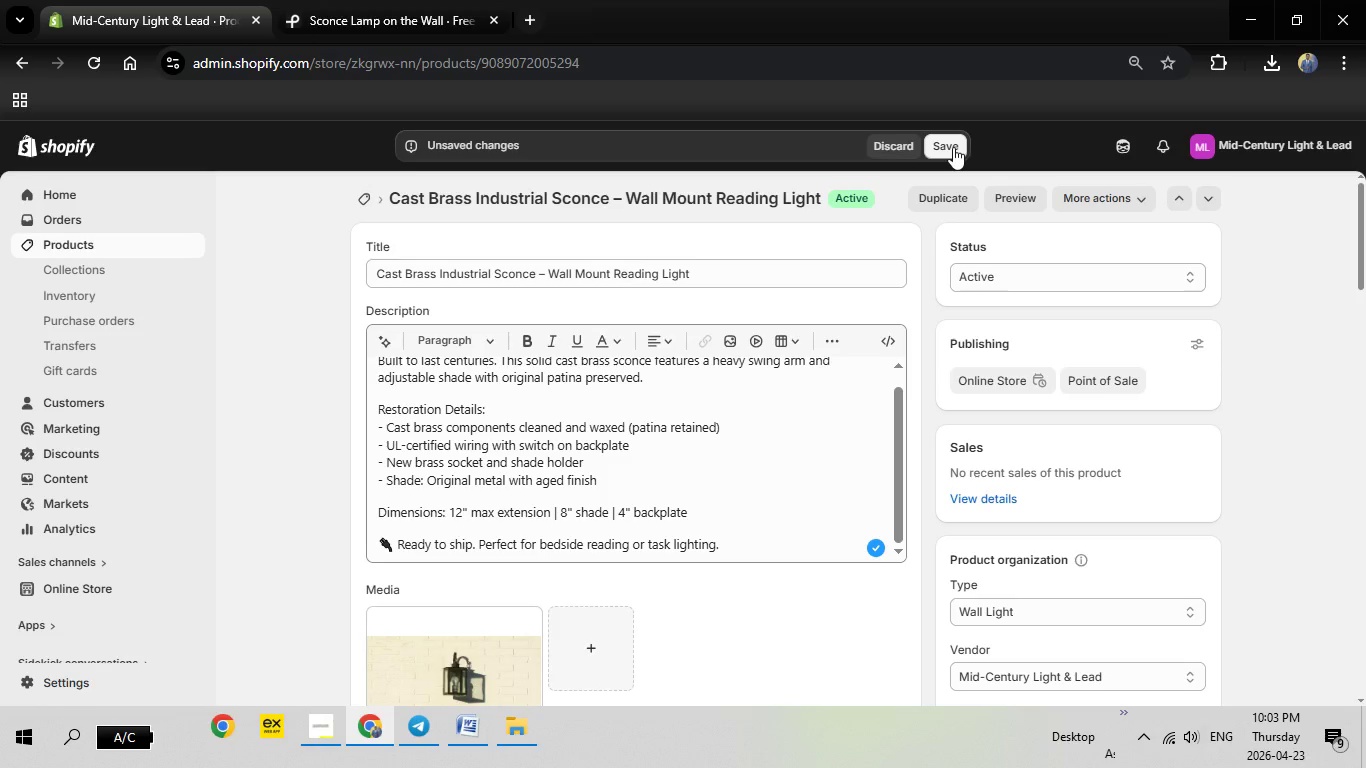 
left_click([953, 147])
 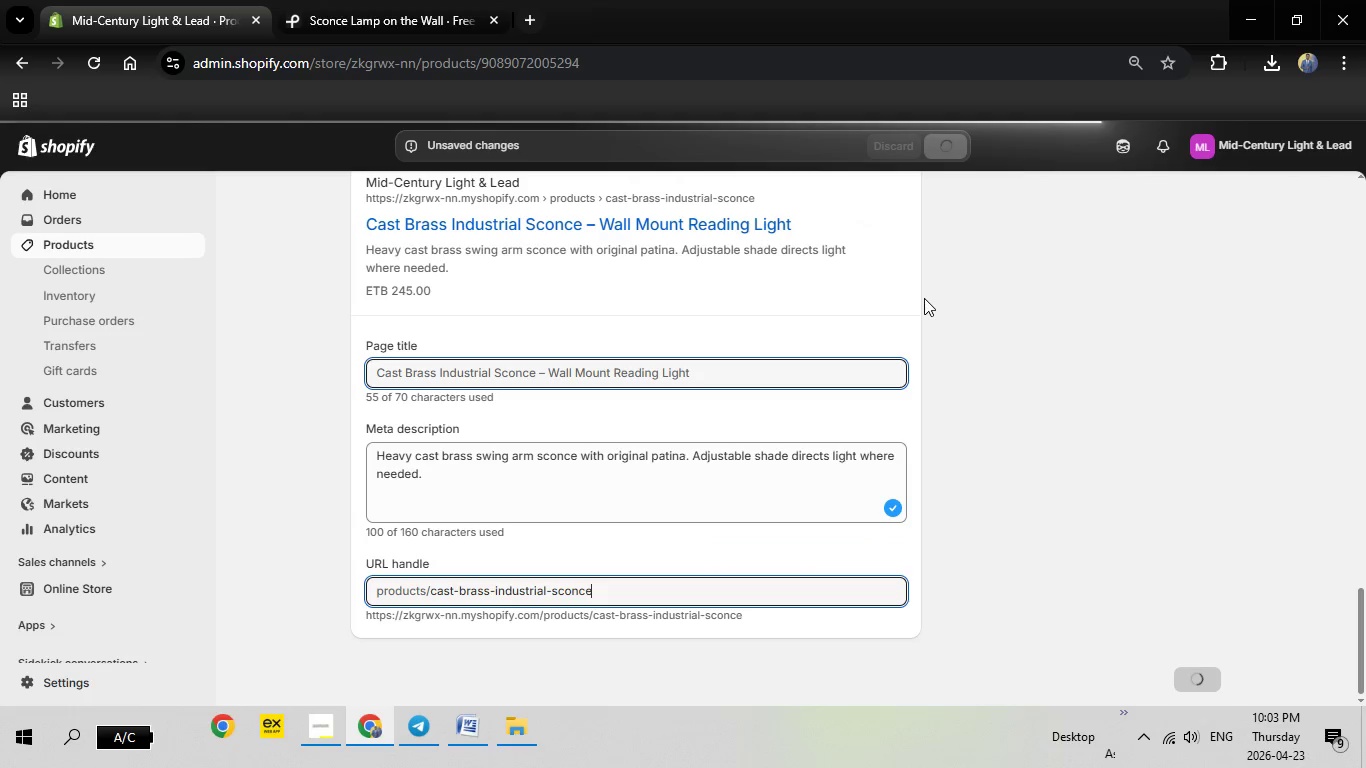 
wait(18.16)
 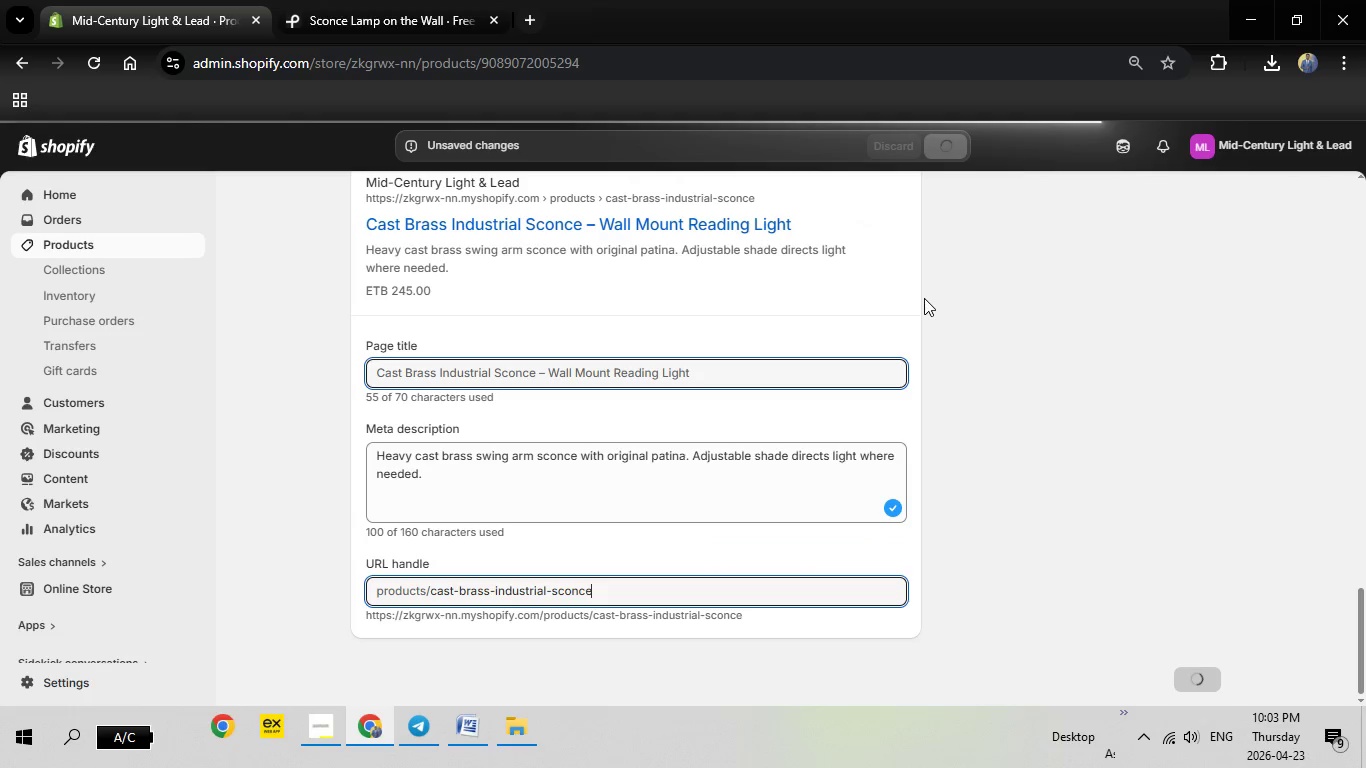 
scroll: coordinate [756, 258], scroll_direction: up, amount: 14.0
 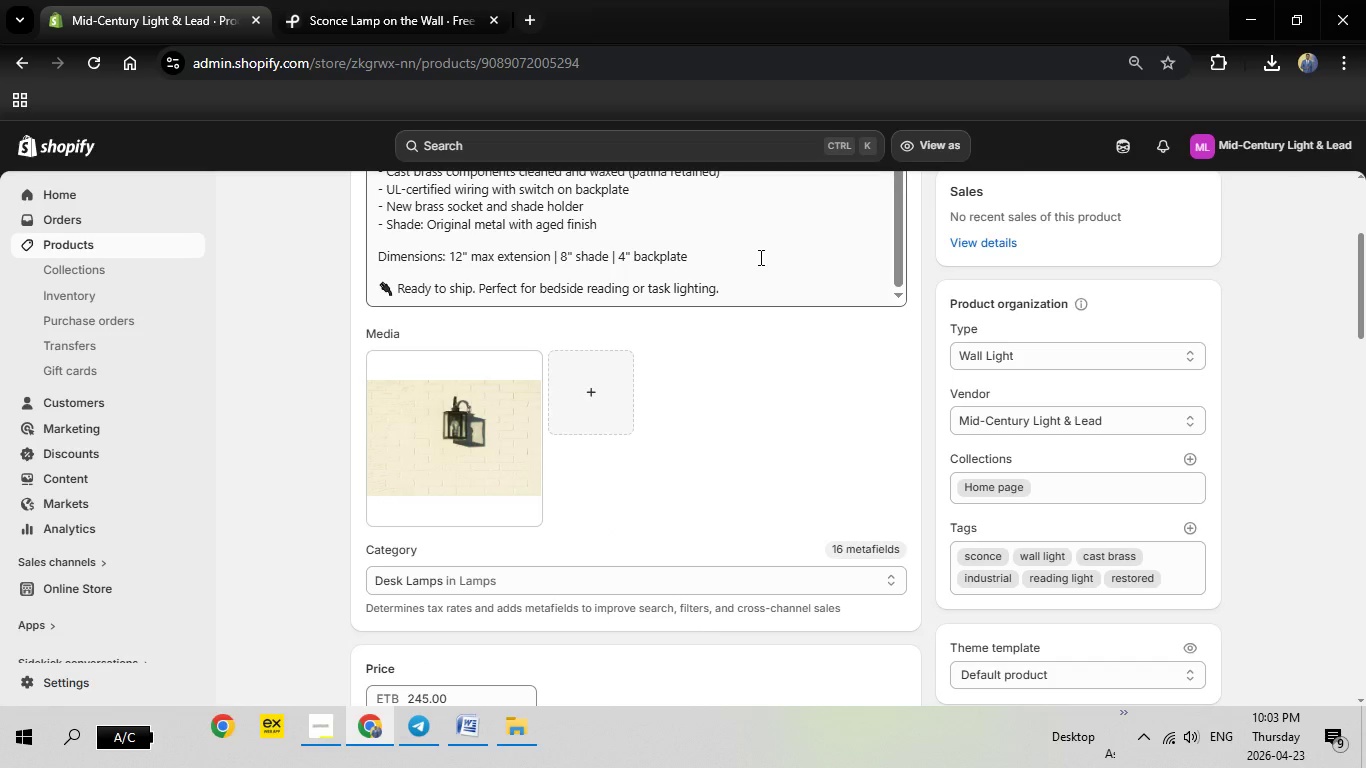 
wait(7.45)
 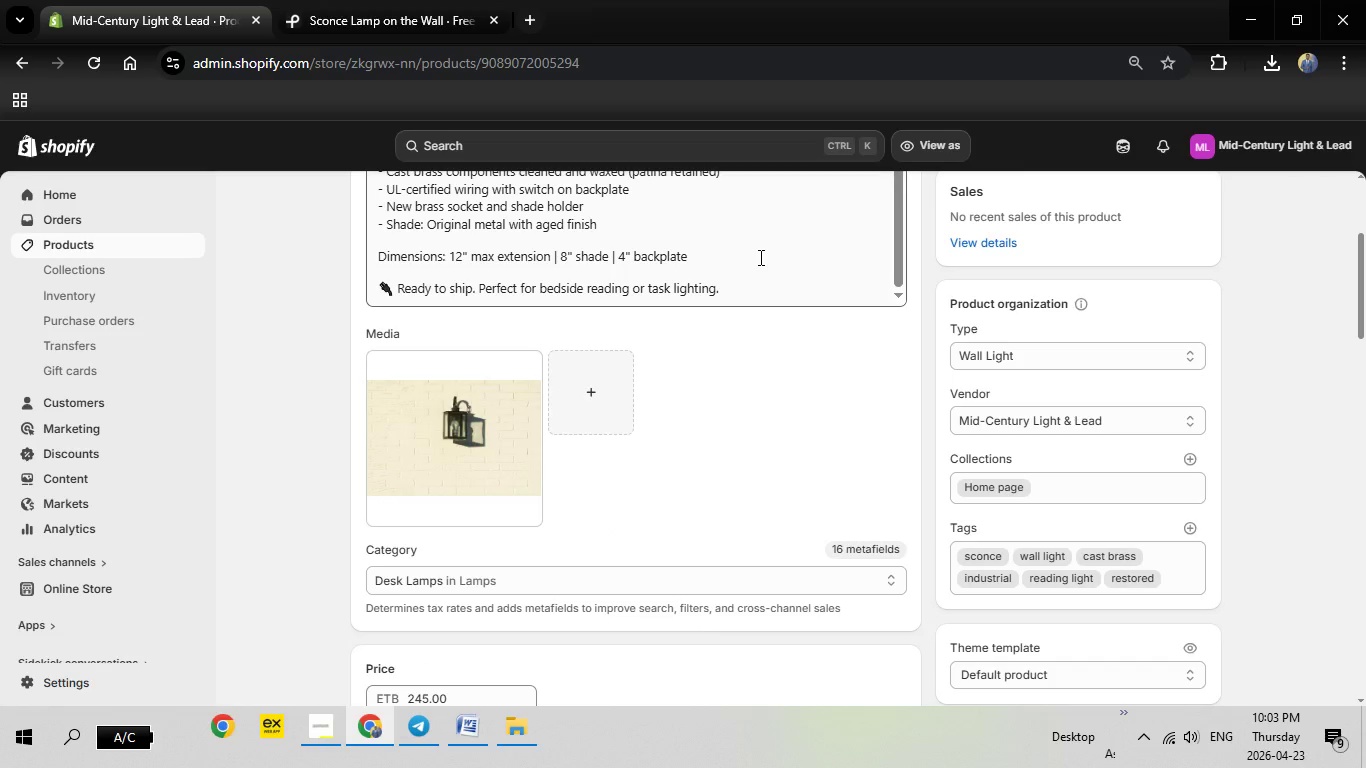 
scroll: coordinate [873, 448], scroll_direction: up, amount: 10.0
 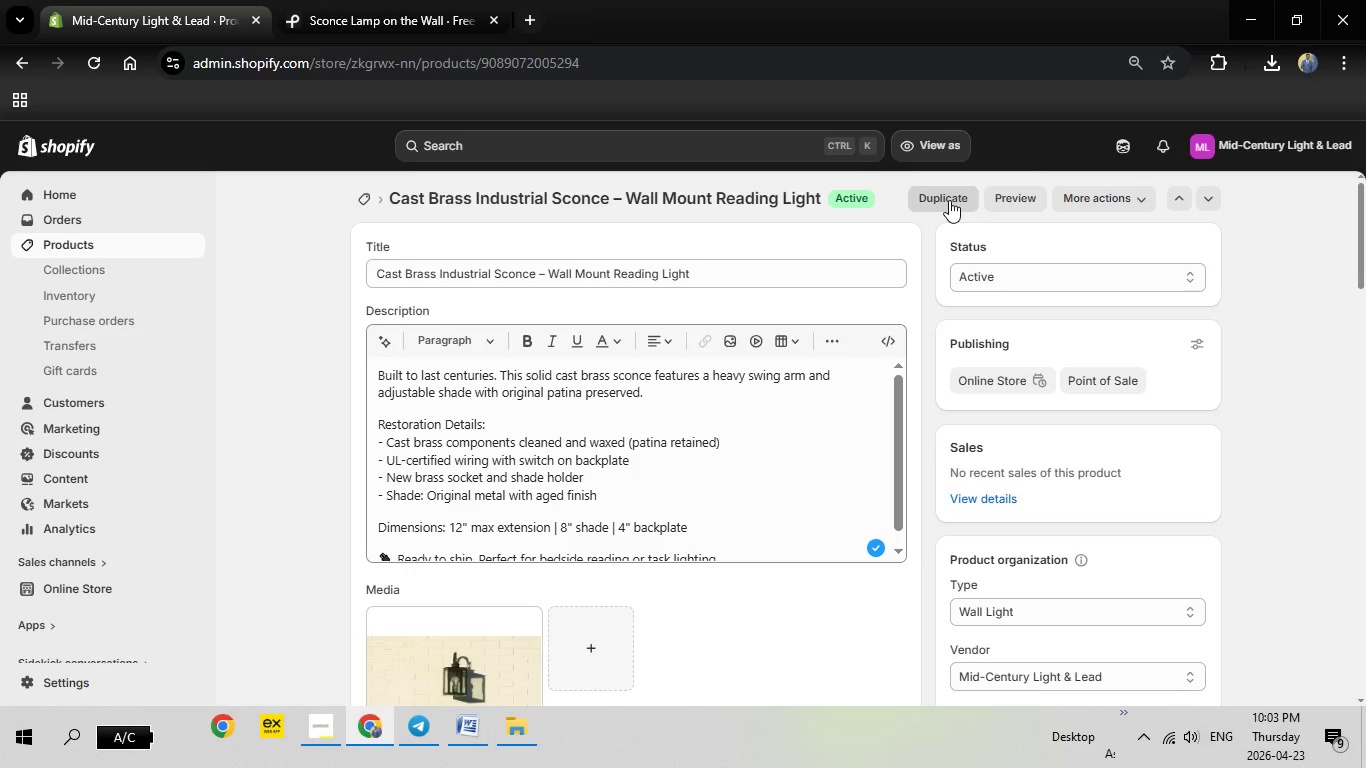 
left_click([949, 200])
 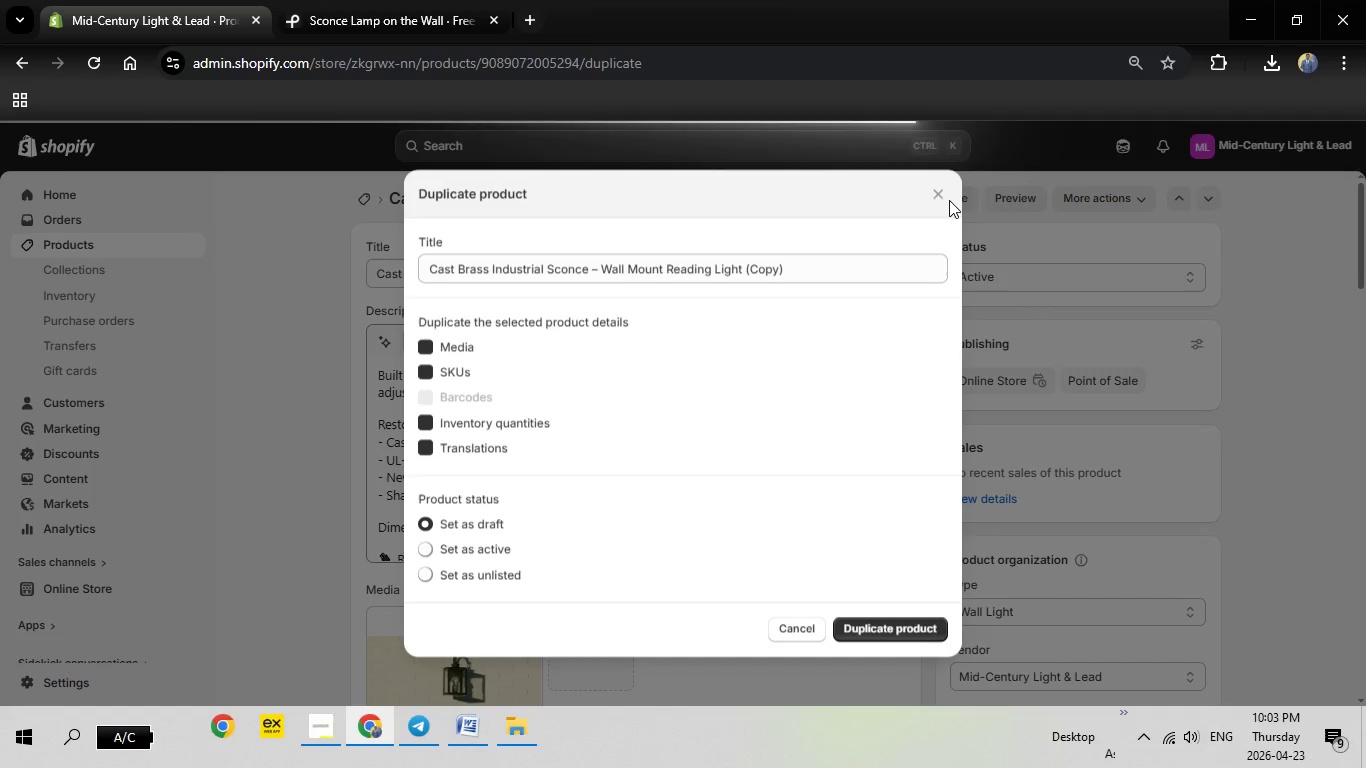 
wait(7.17)
 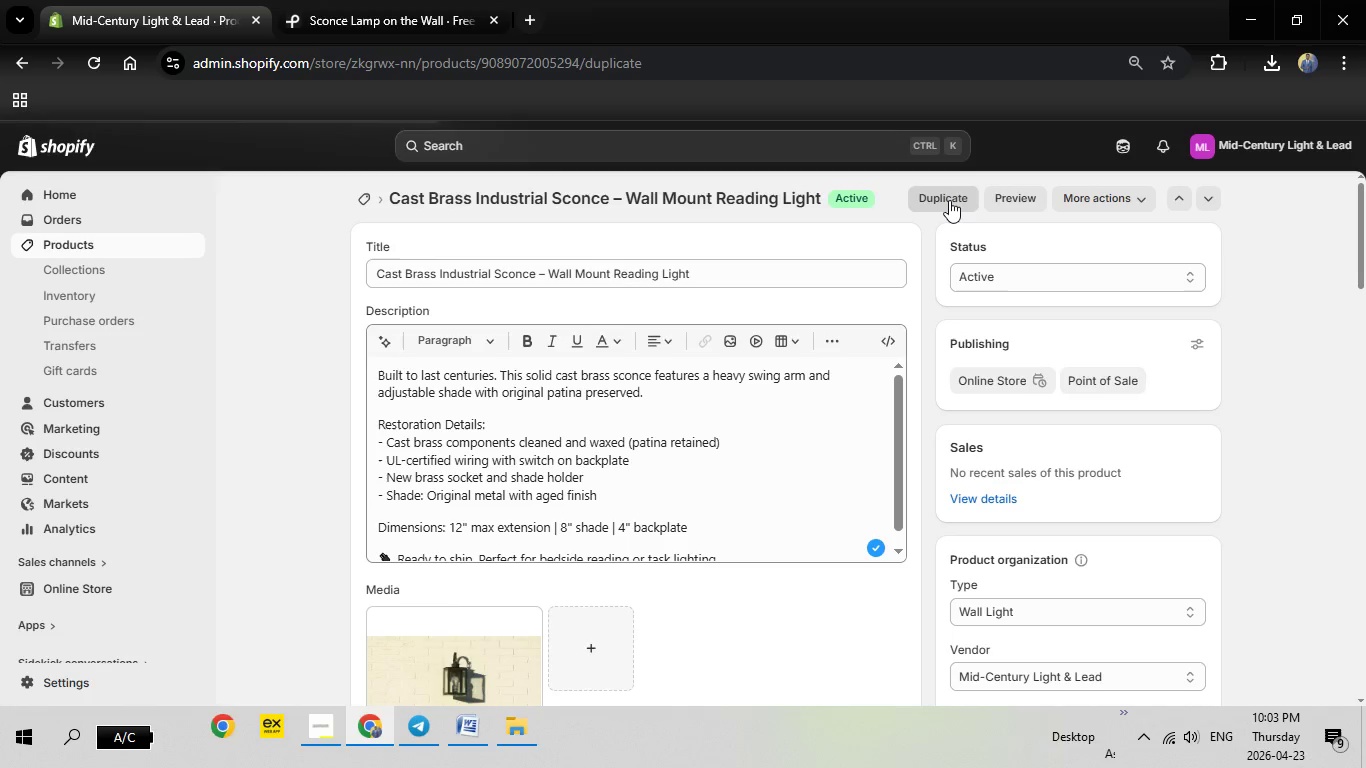 
left_click([476, 725])
 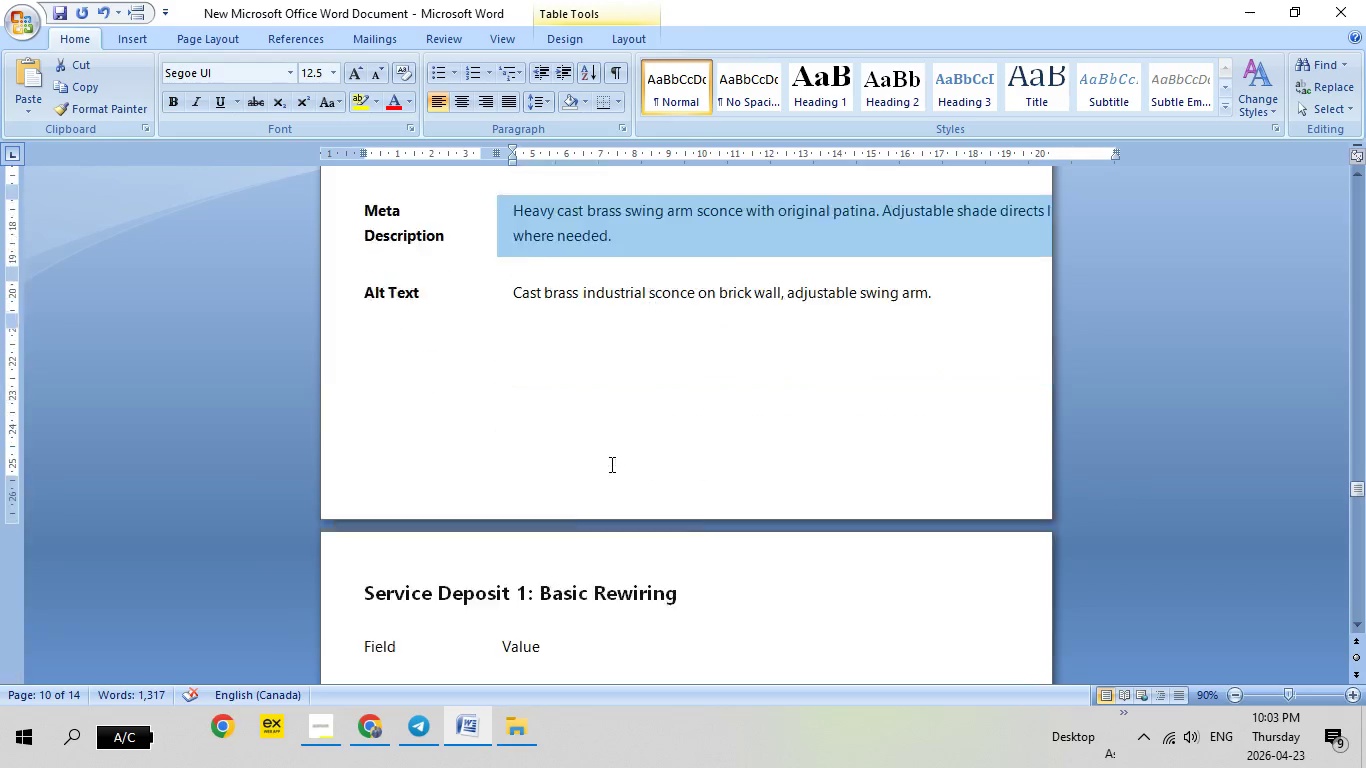 
scroll: coordinate [618, 460], scroll_direction: down, amount: 11.0
 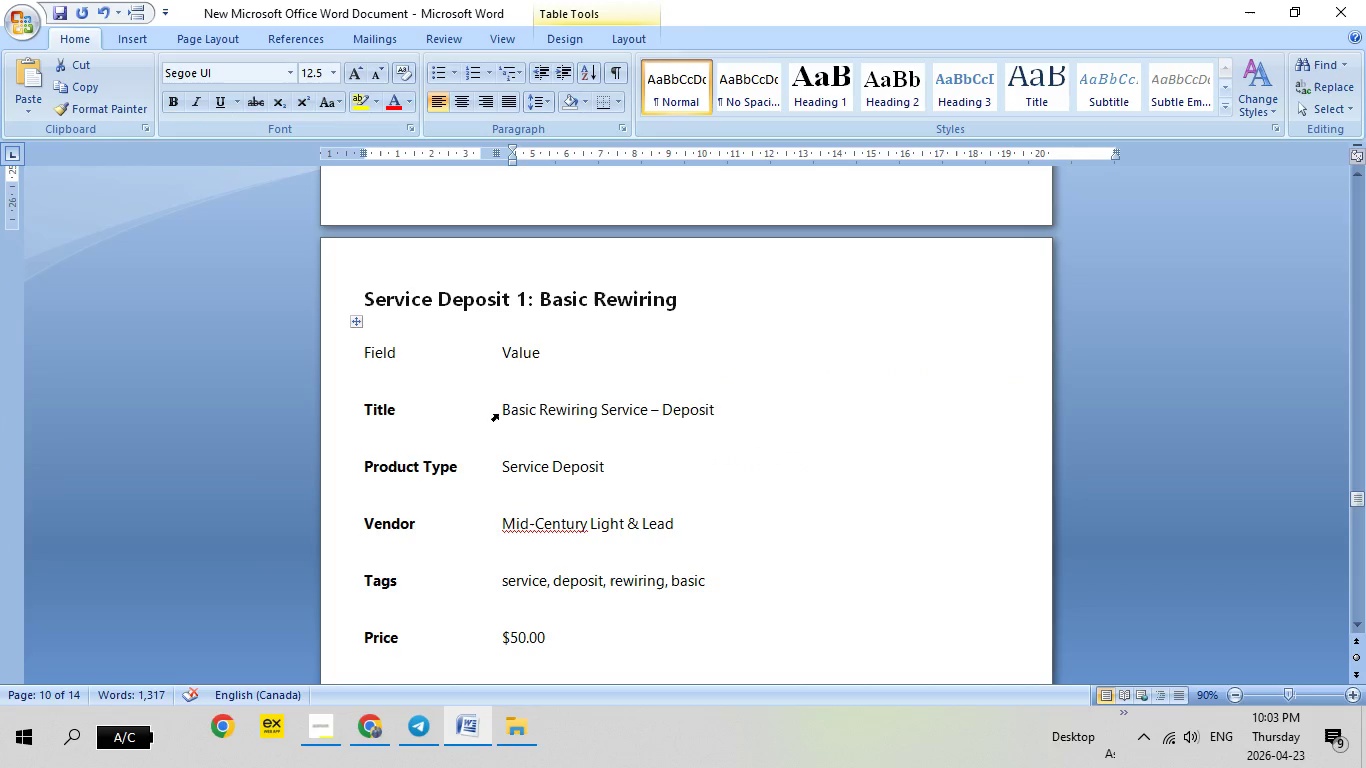 
left_click([498, 414])
 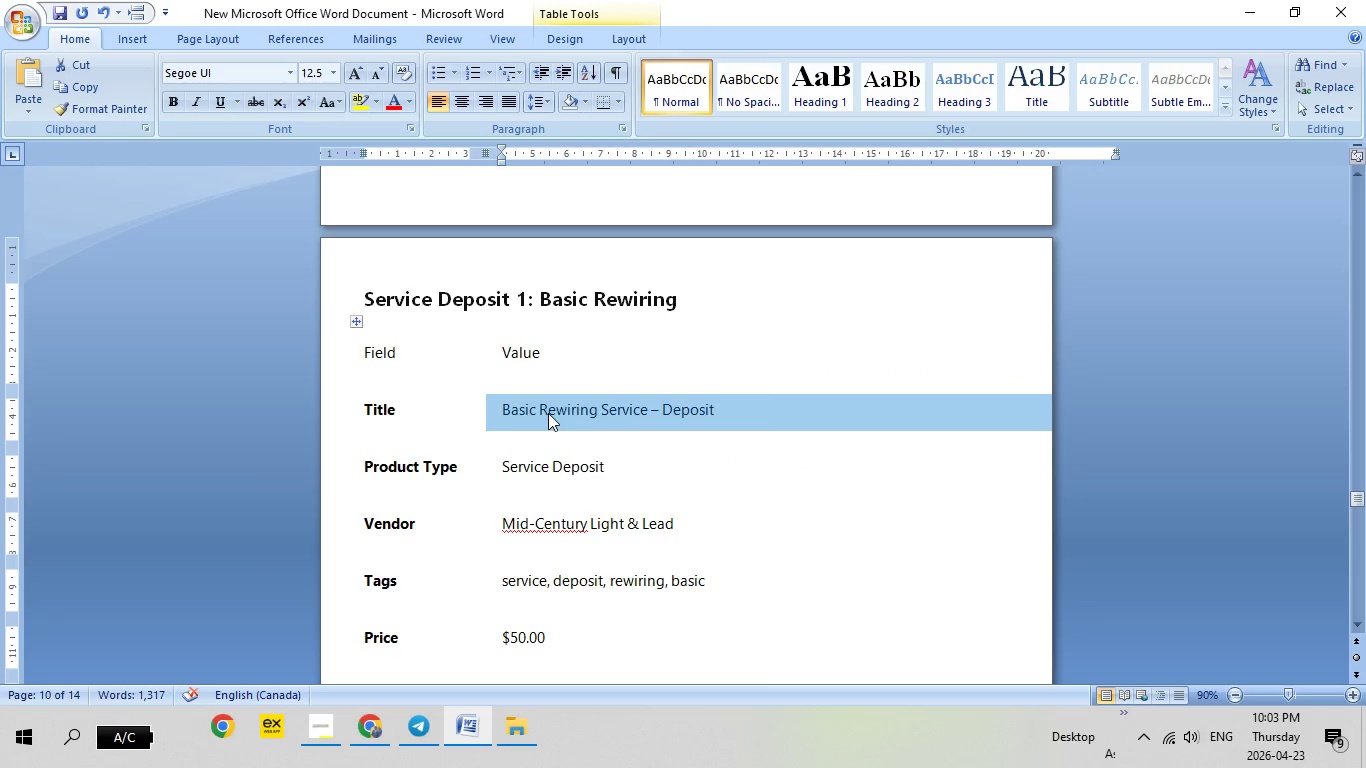 
right_click([548, 413])
 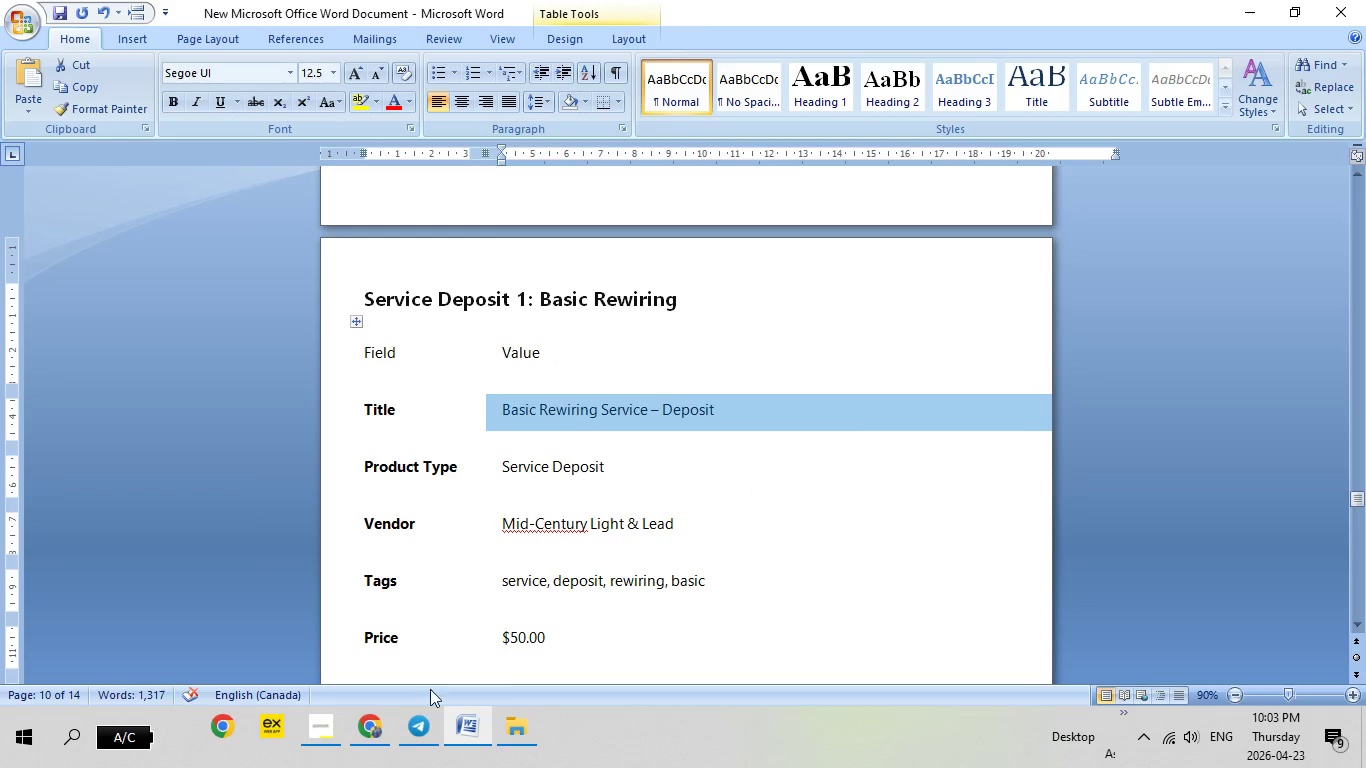 
left_click([370, 725])
 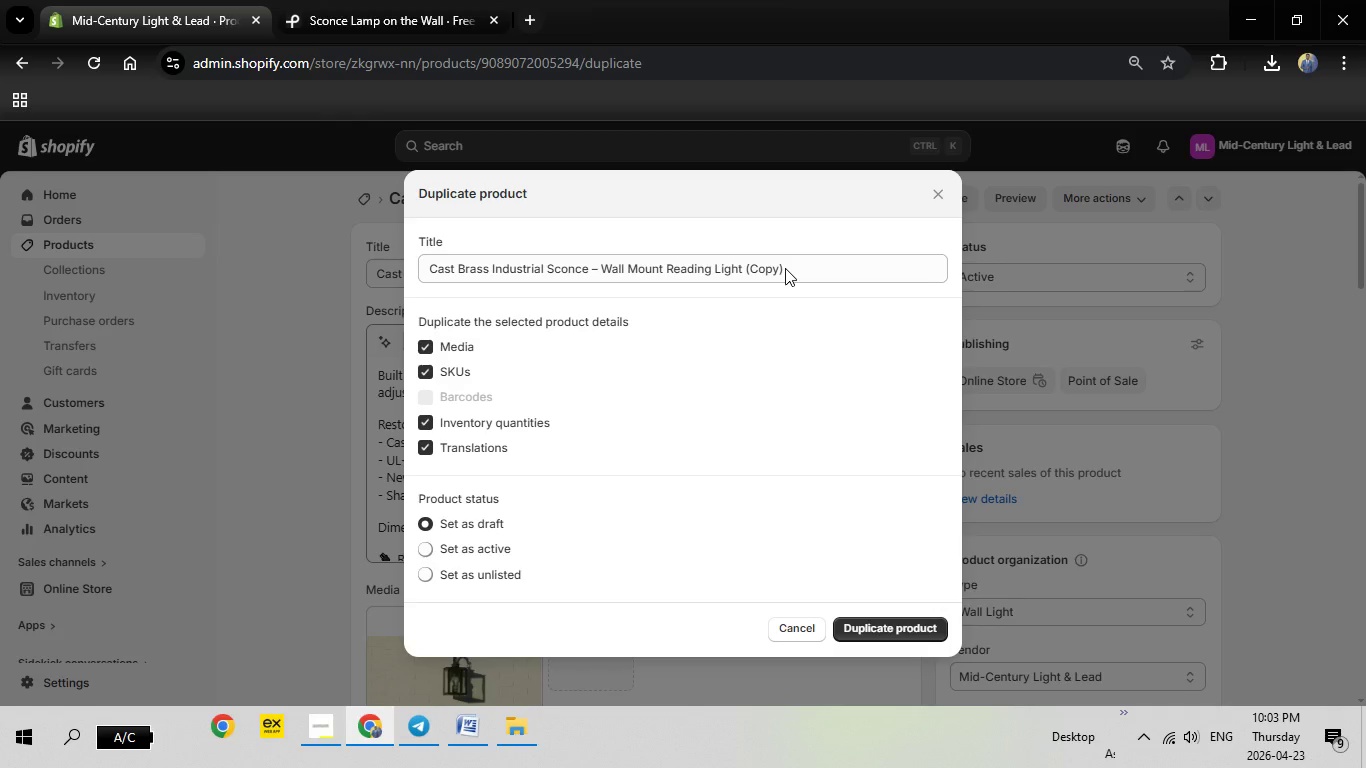 
left_click_drag(start_coordinate=[793, 268], to_coordinate=[395, 268])
 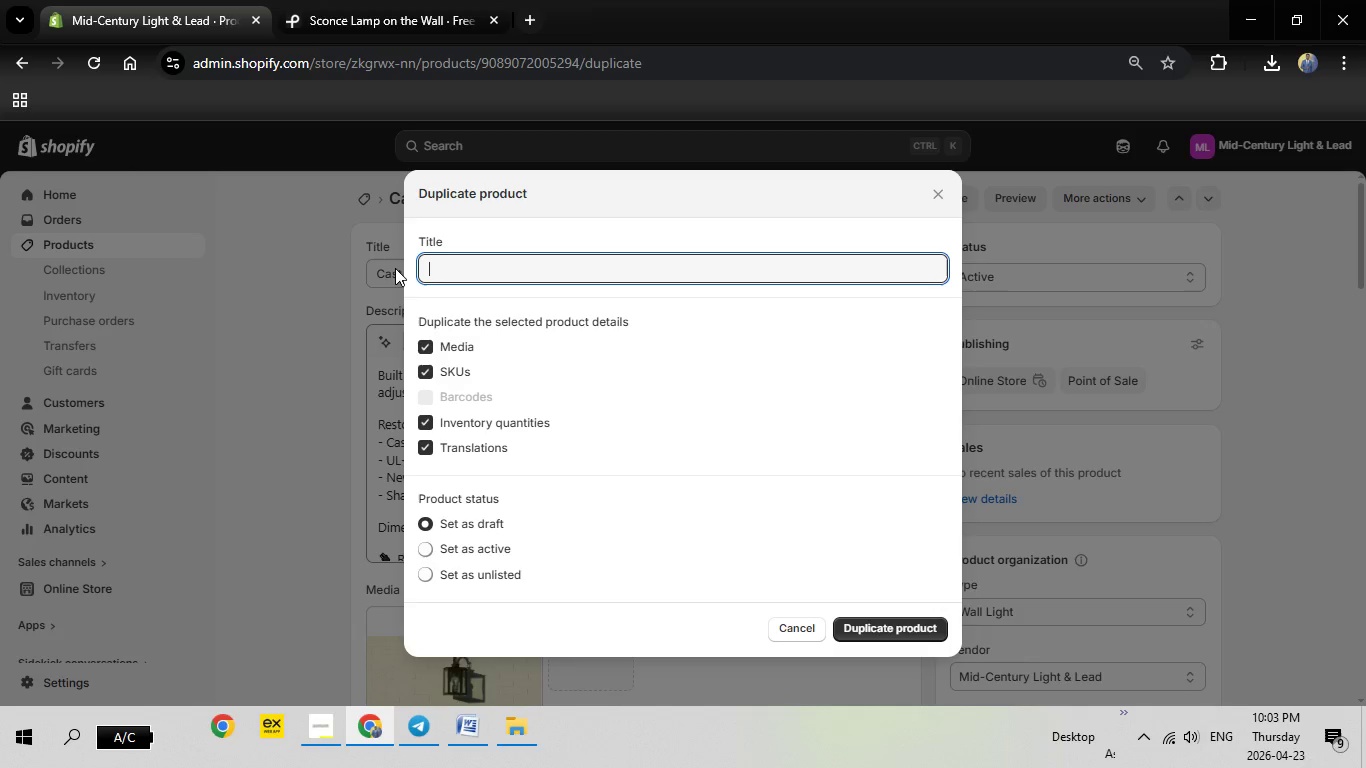 
key(Backspace)
 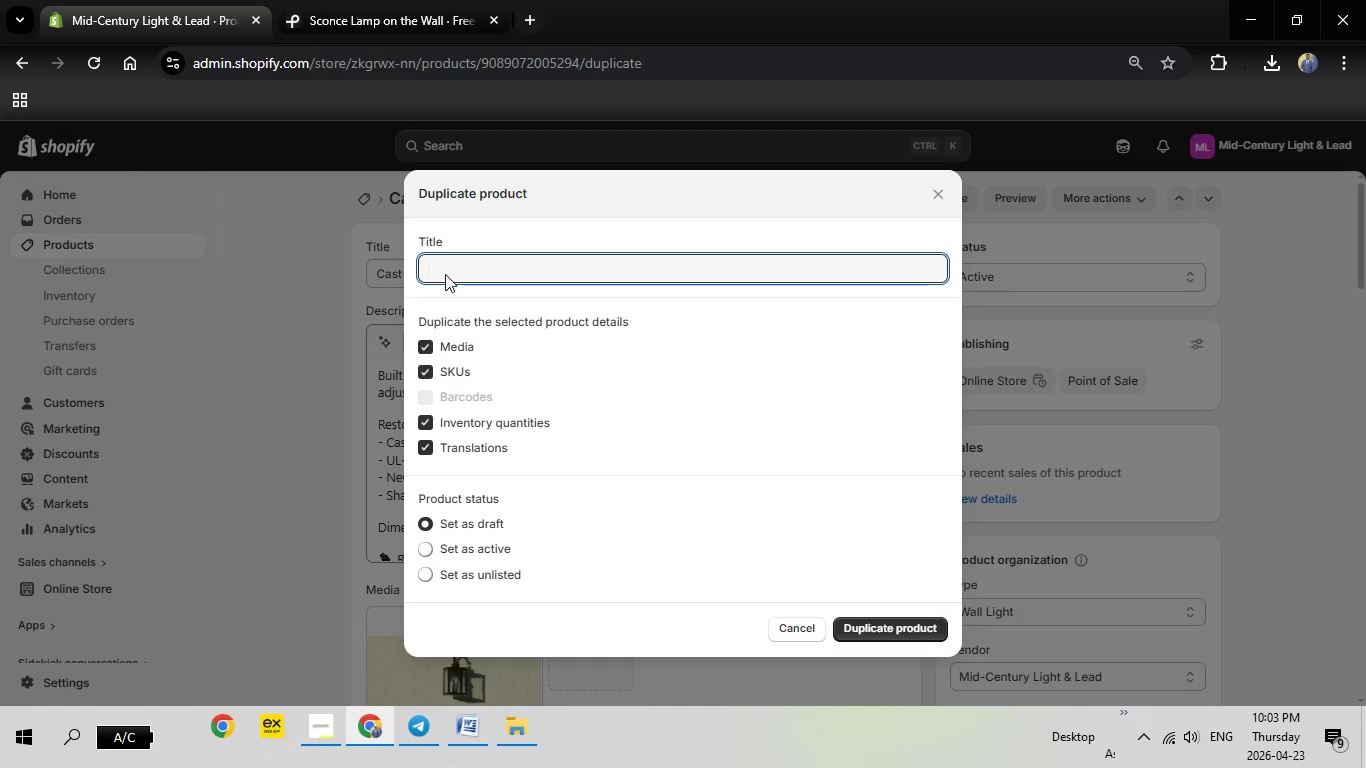 
right_click([445, 274])
 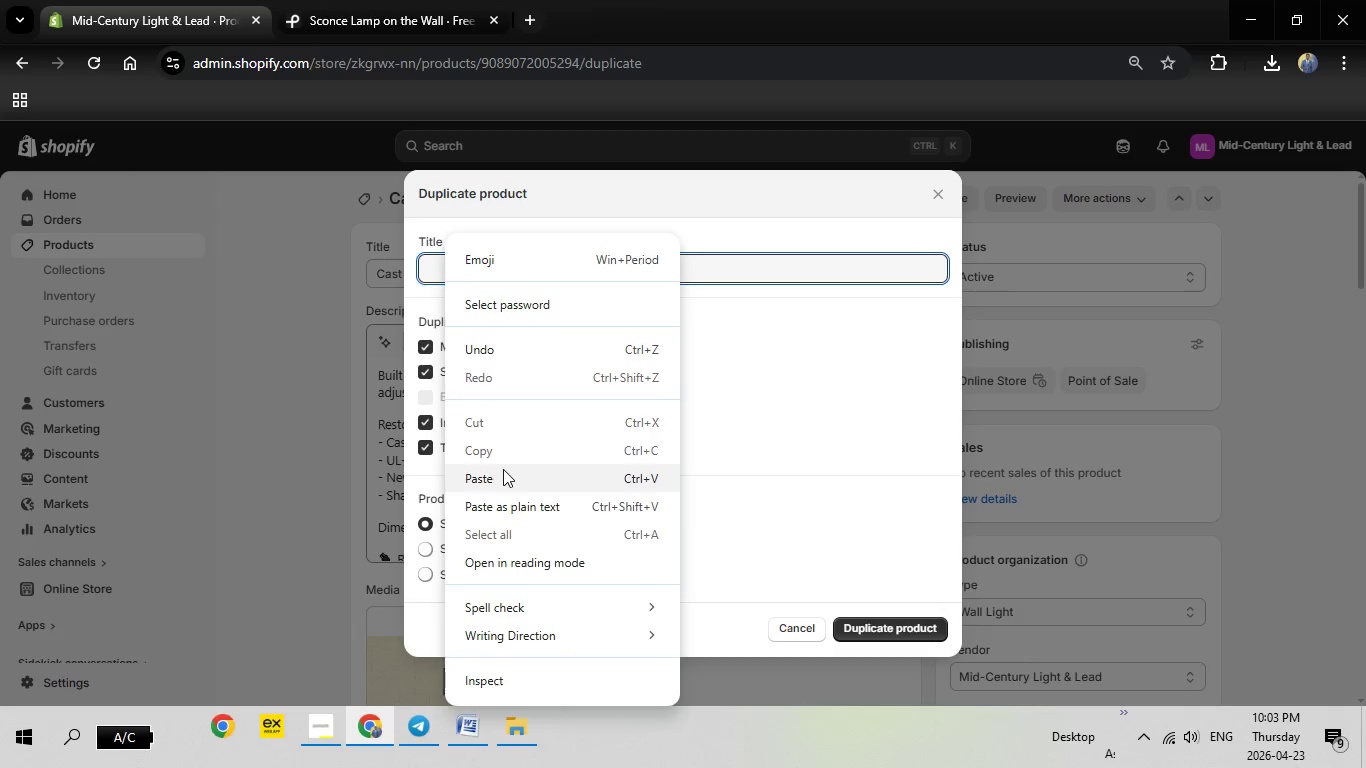 
left_click([503, 469])
 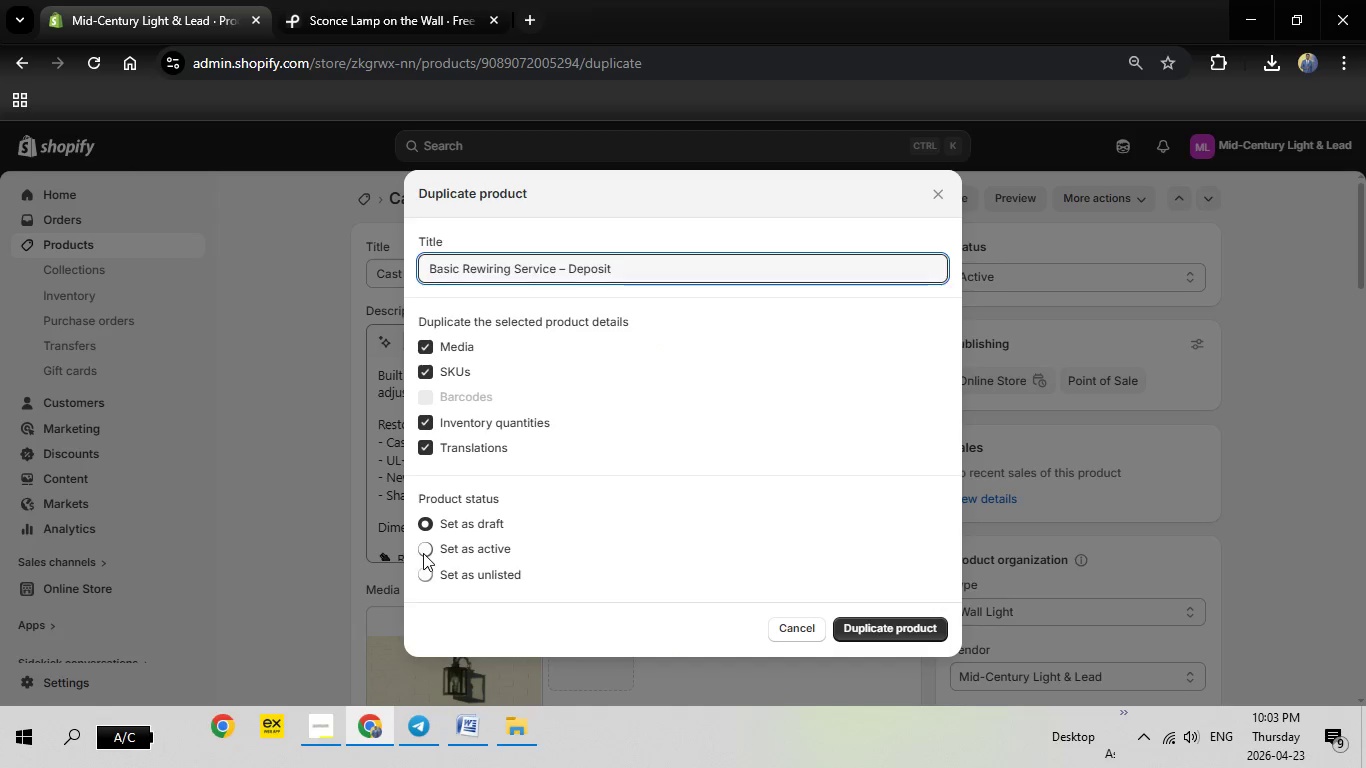 
left_click([425, 553])
 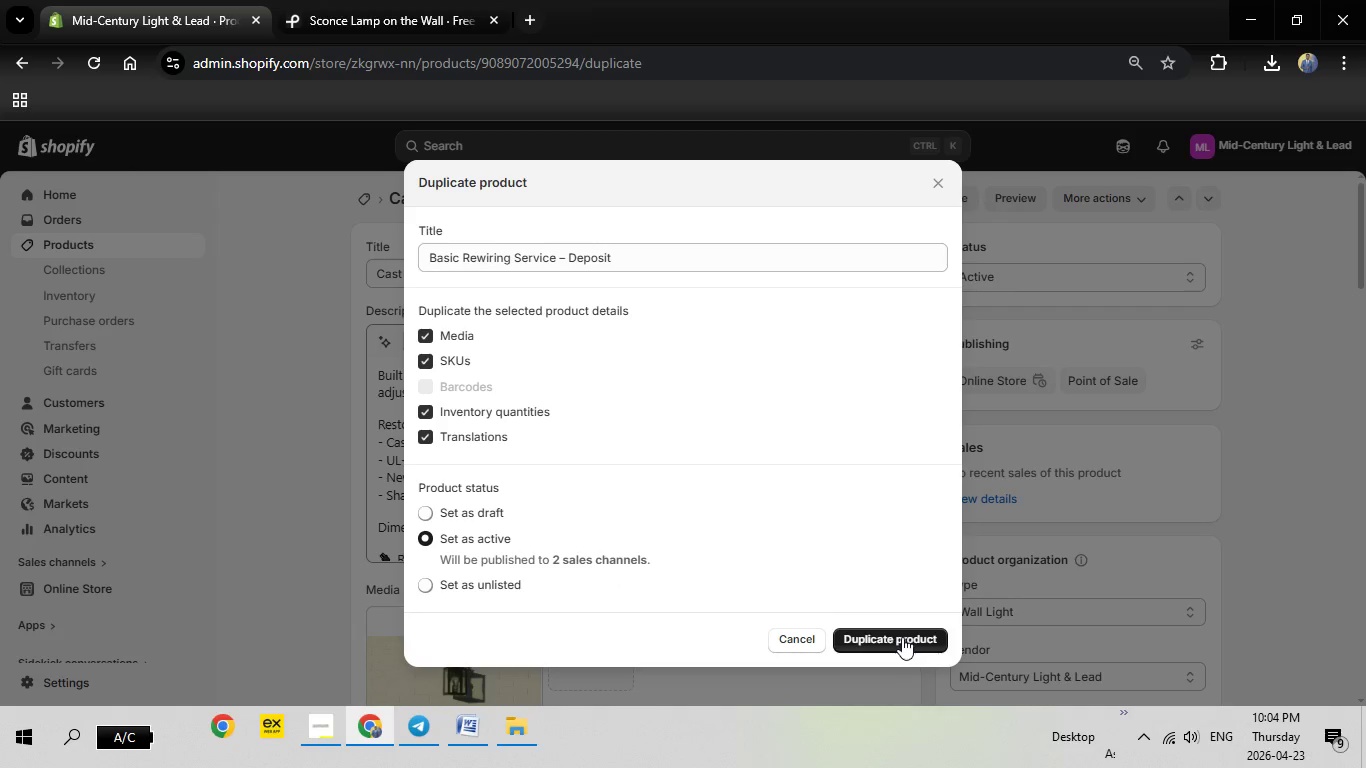 
left_click([901, 637])
 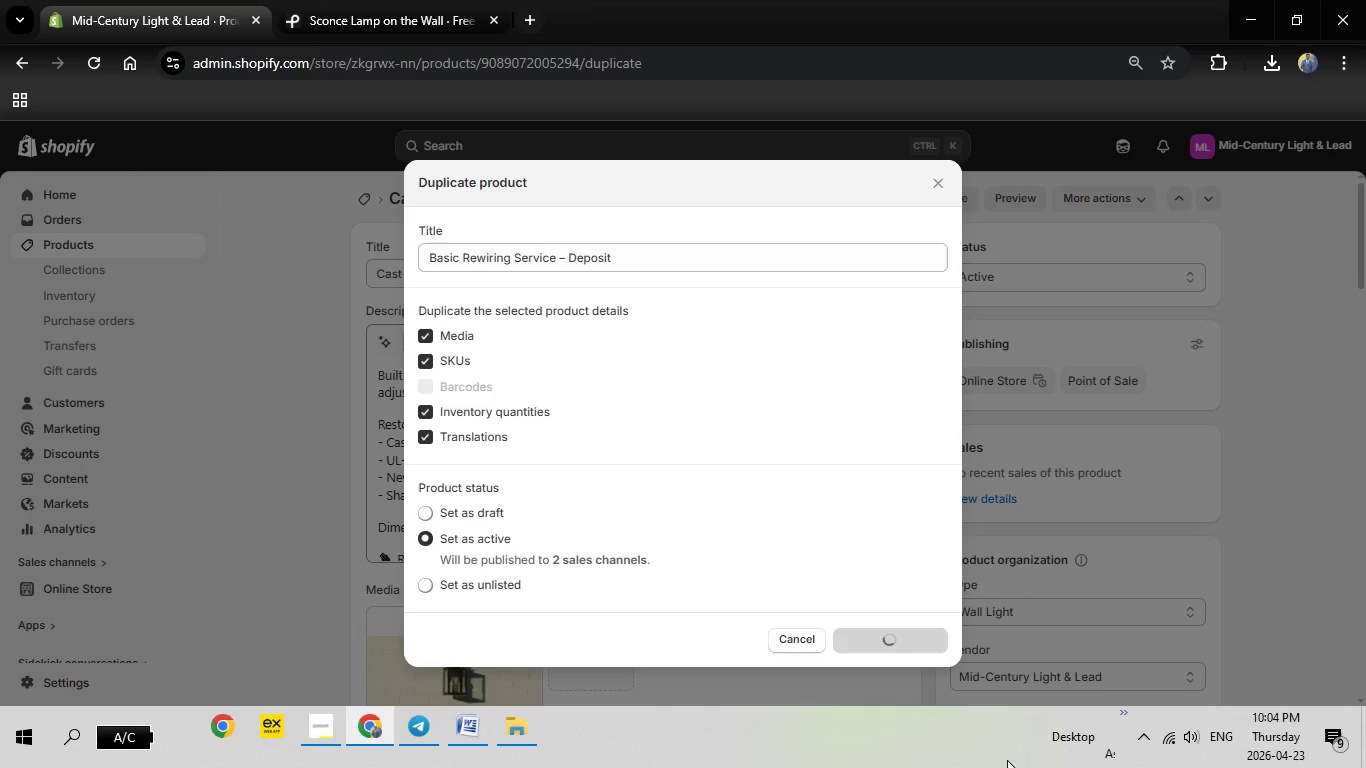 
wait(8.47)
 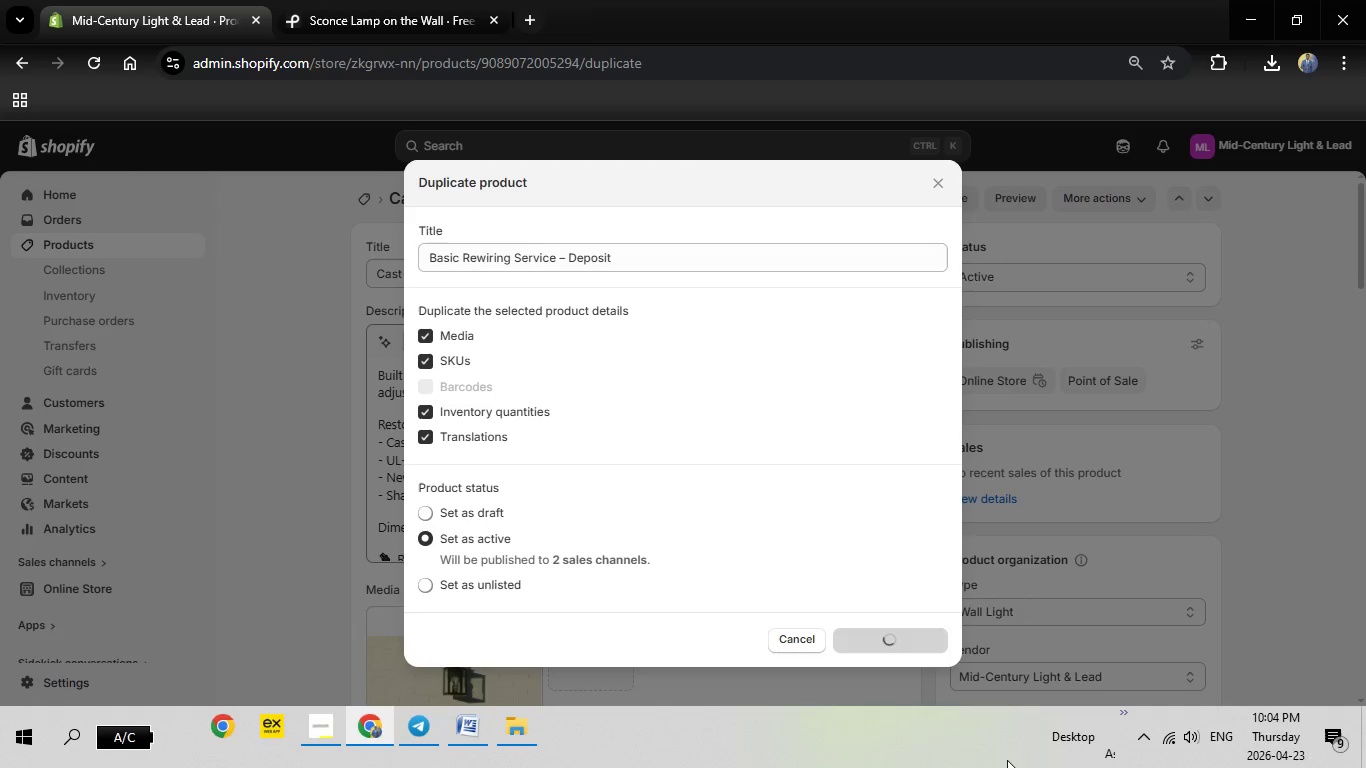 
left_click([421, 716])
 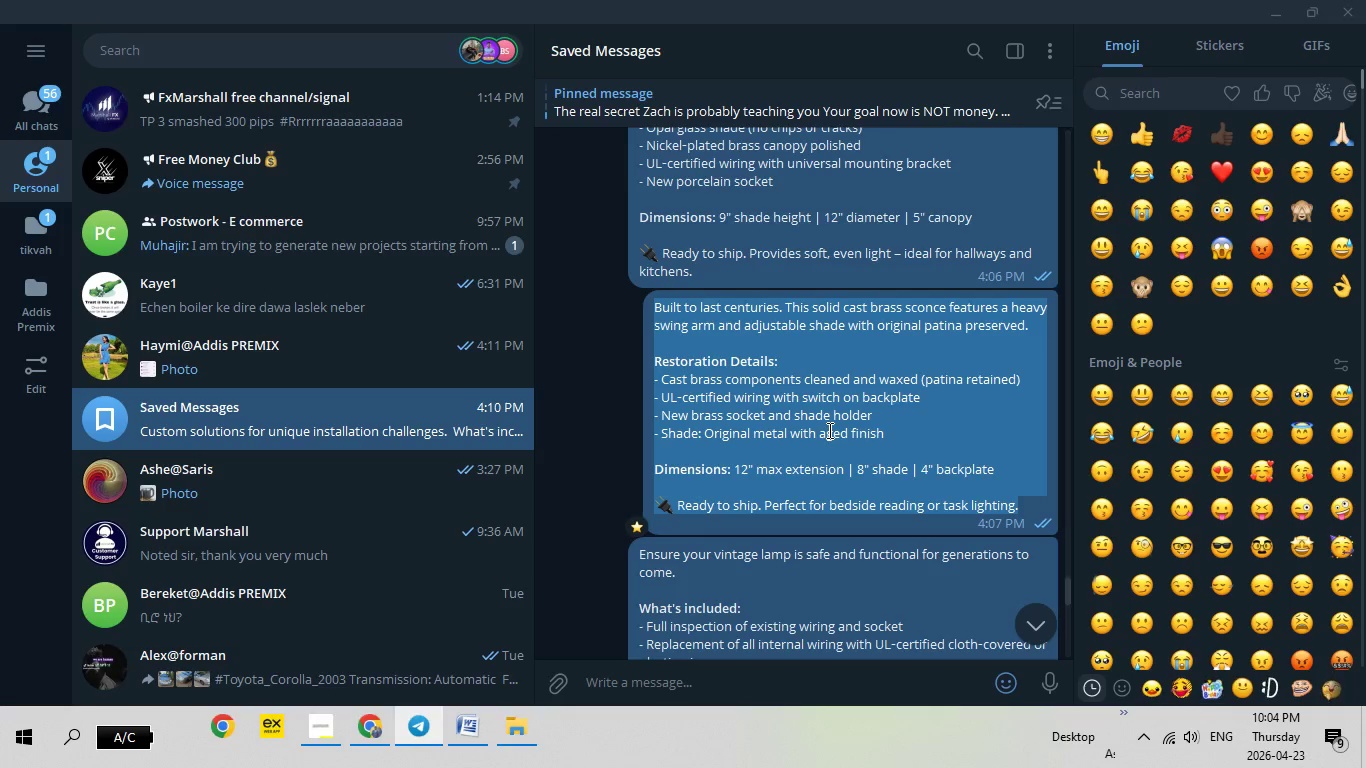 
scroll: coordinate [825, 430], scroll_direction: down, amount: 5.0
 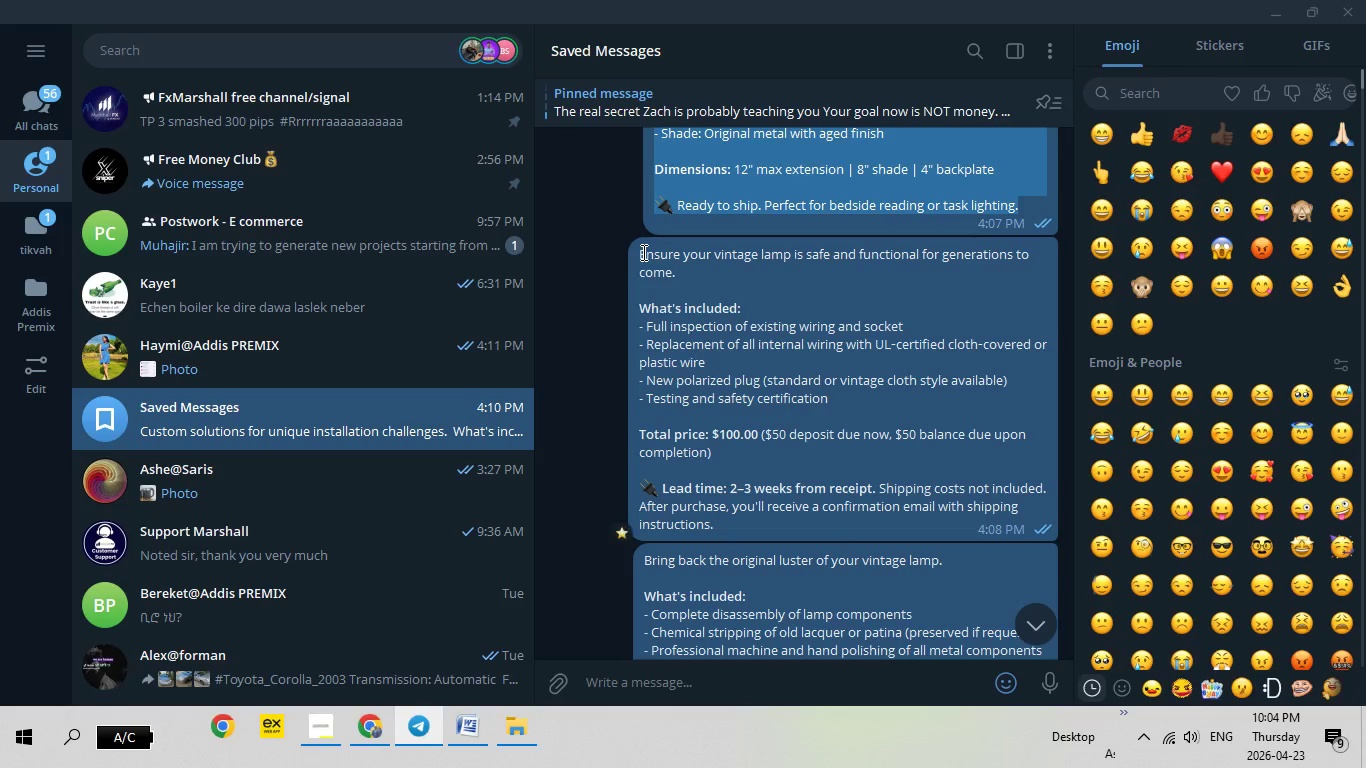 
left_click_drag(start_coordinate=[642, 252], to_coordinate=[813, 519])
 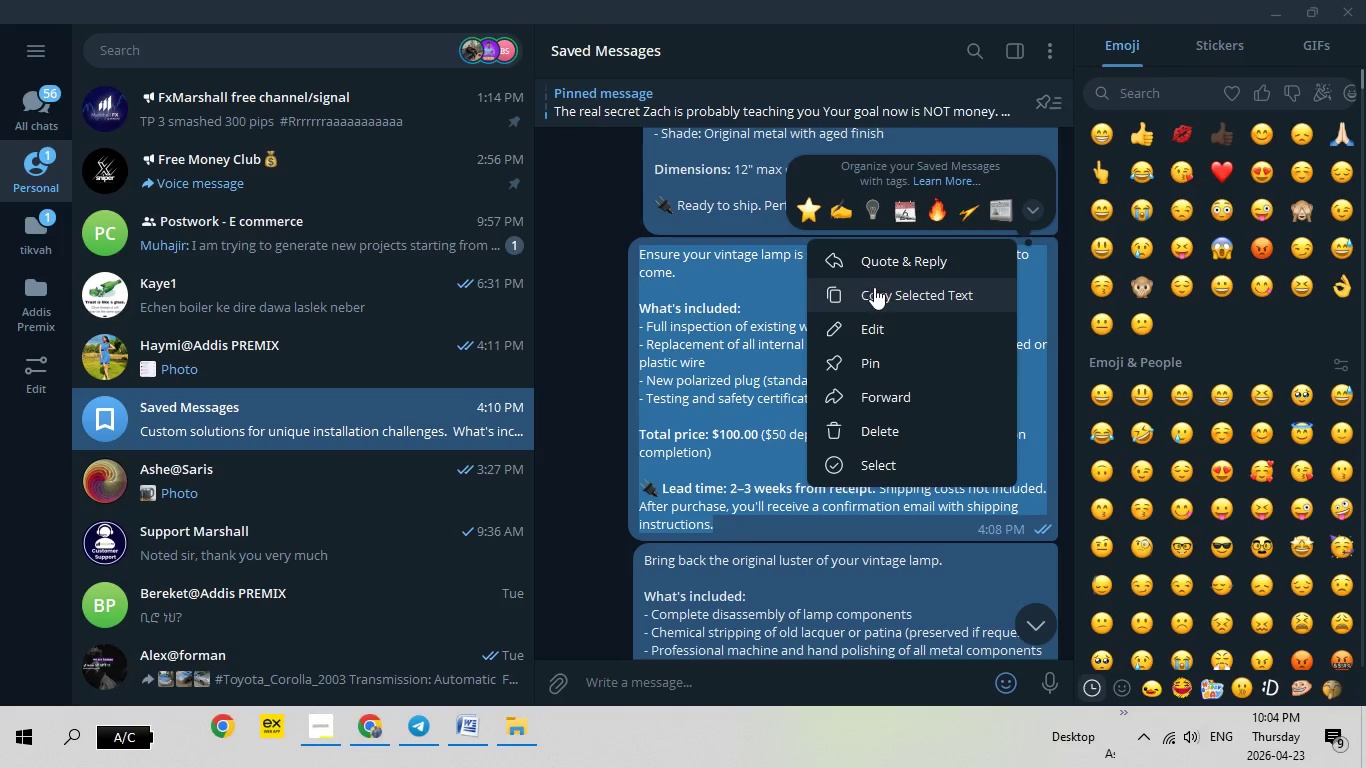 
left_click([874, 287])
 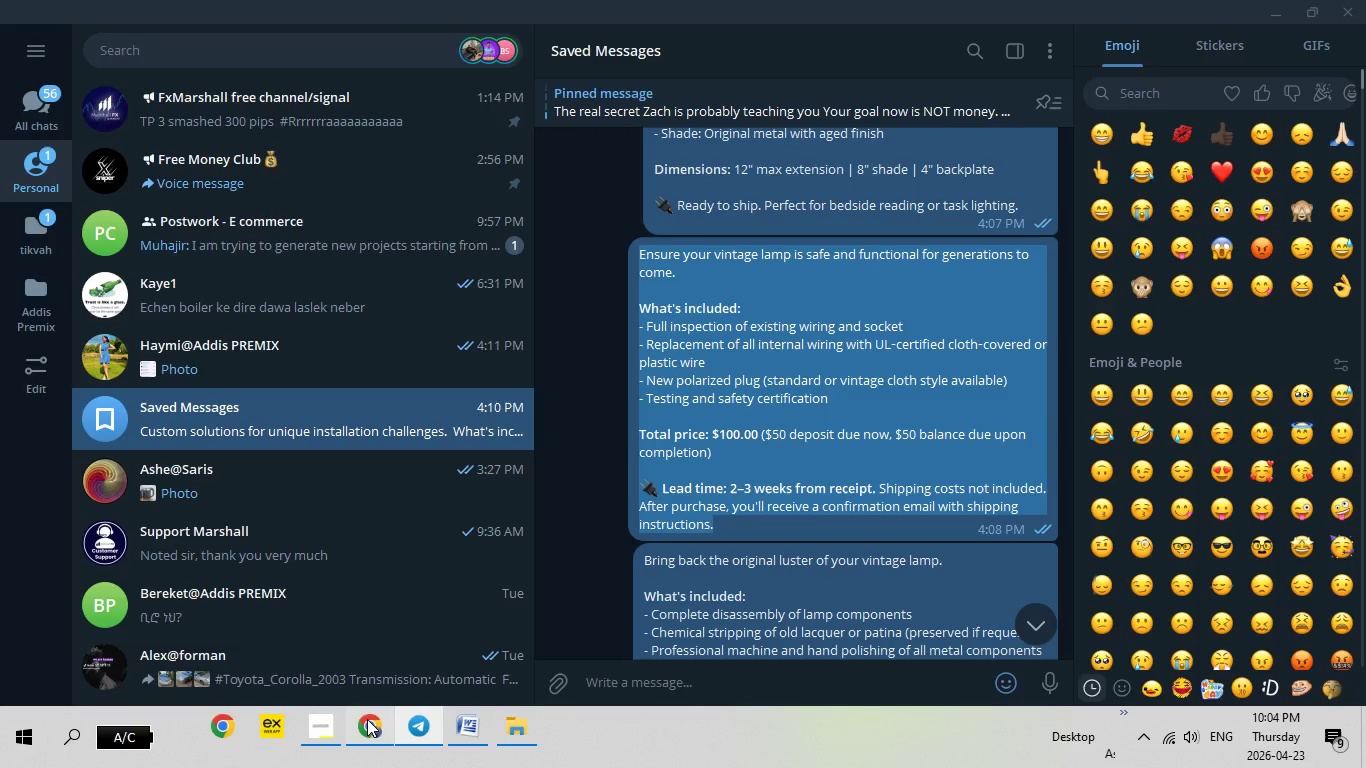 
left_click([367, 719])
 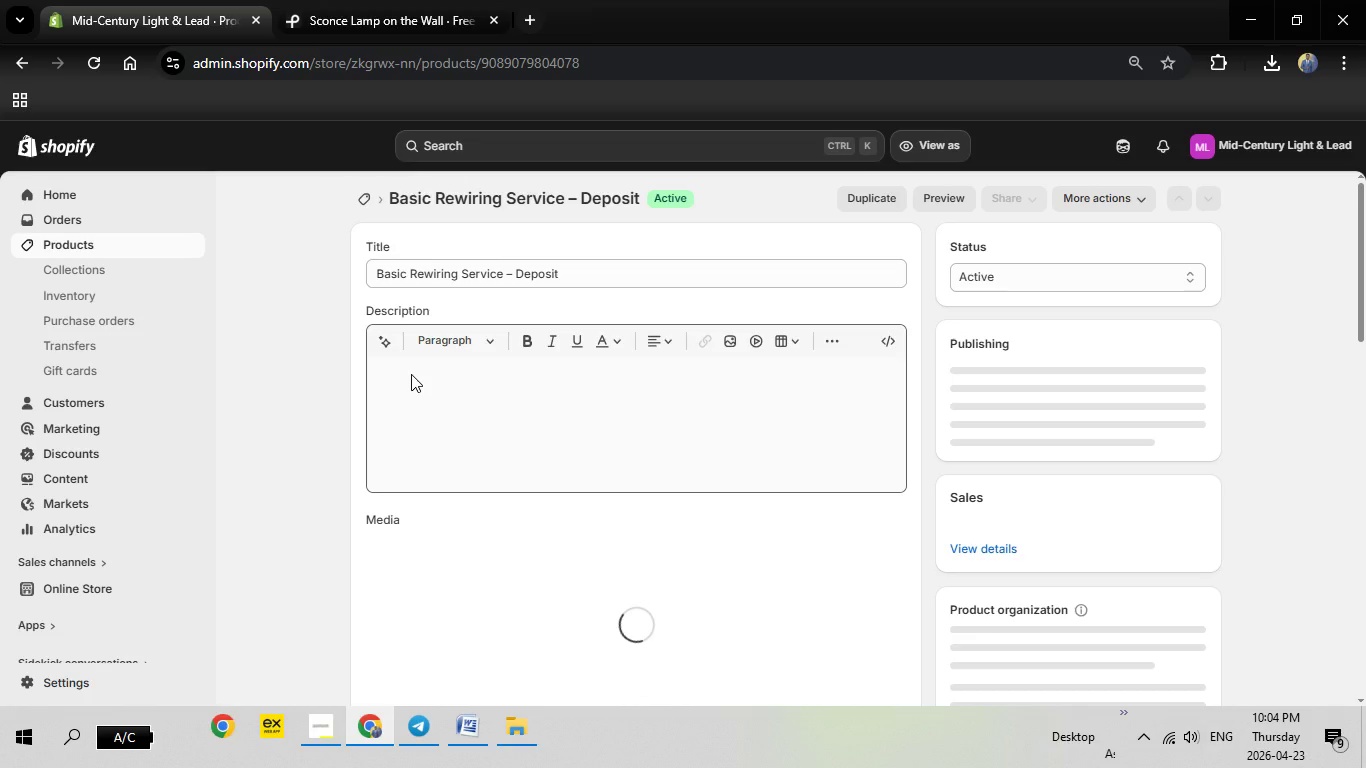 
wait(11.36)
 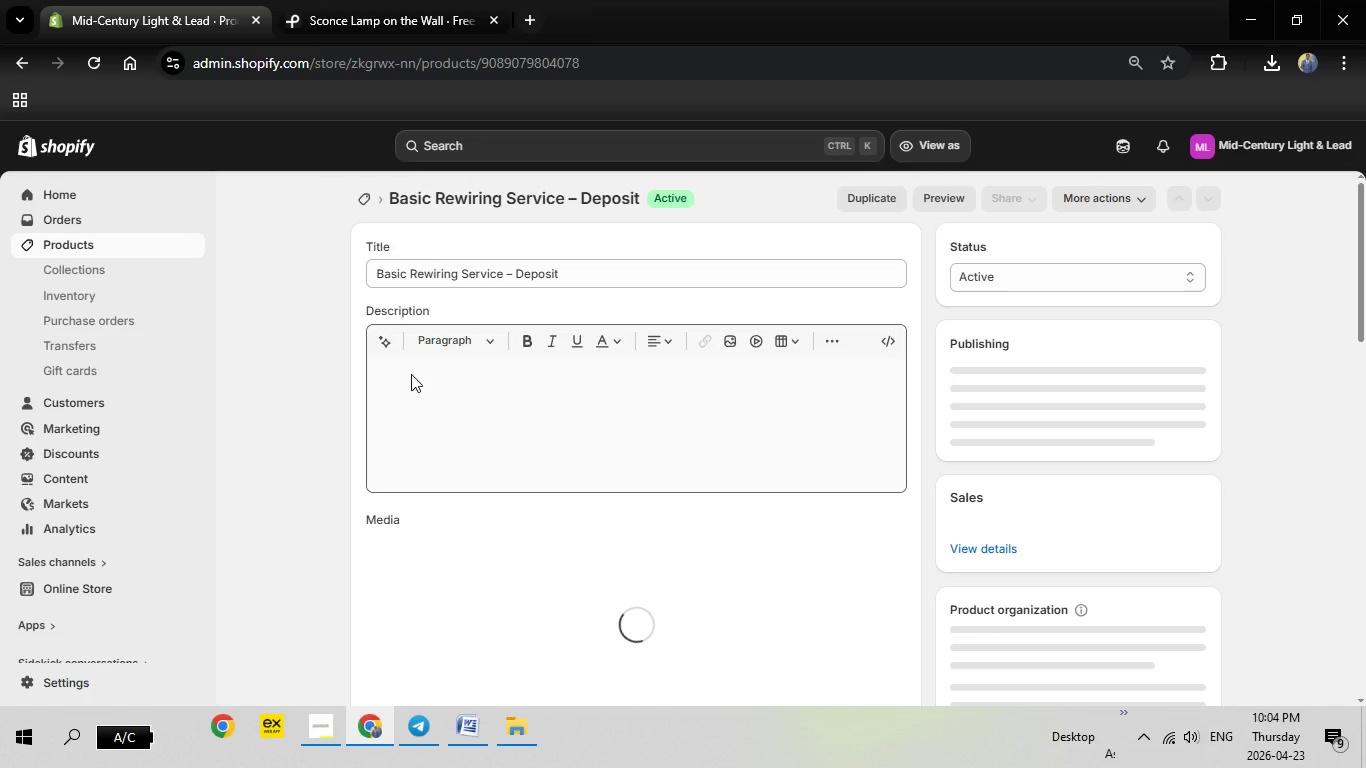 
left_click([382, 374])
 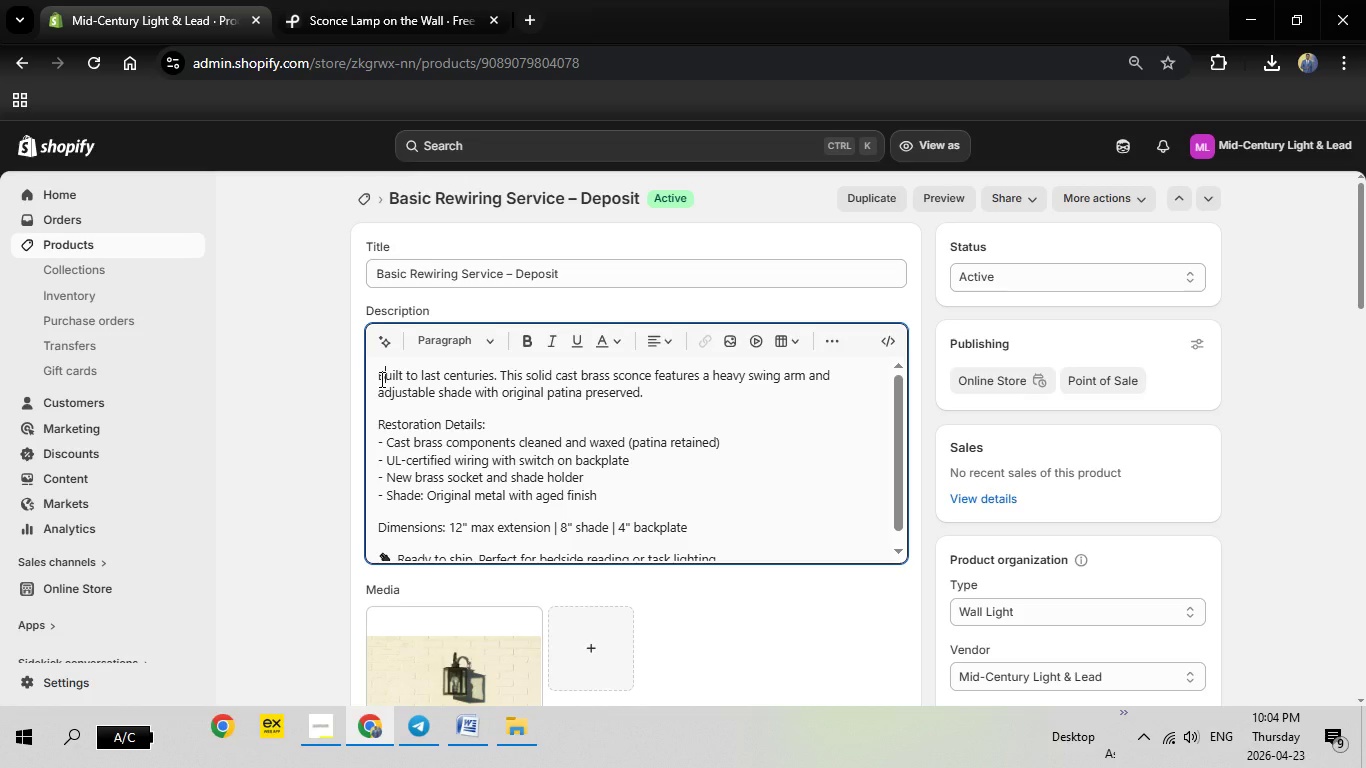 
left_click([380, 379])
 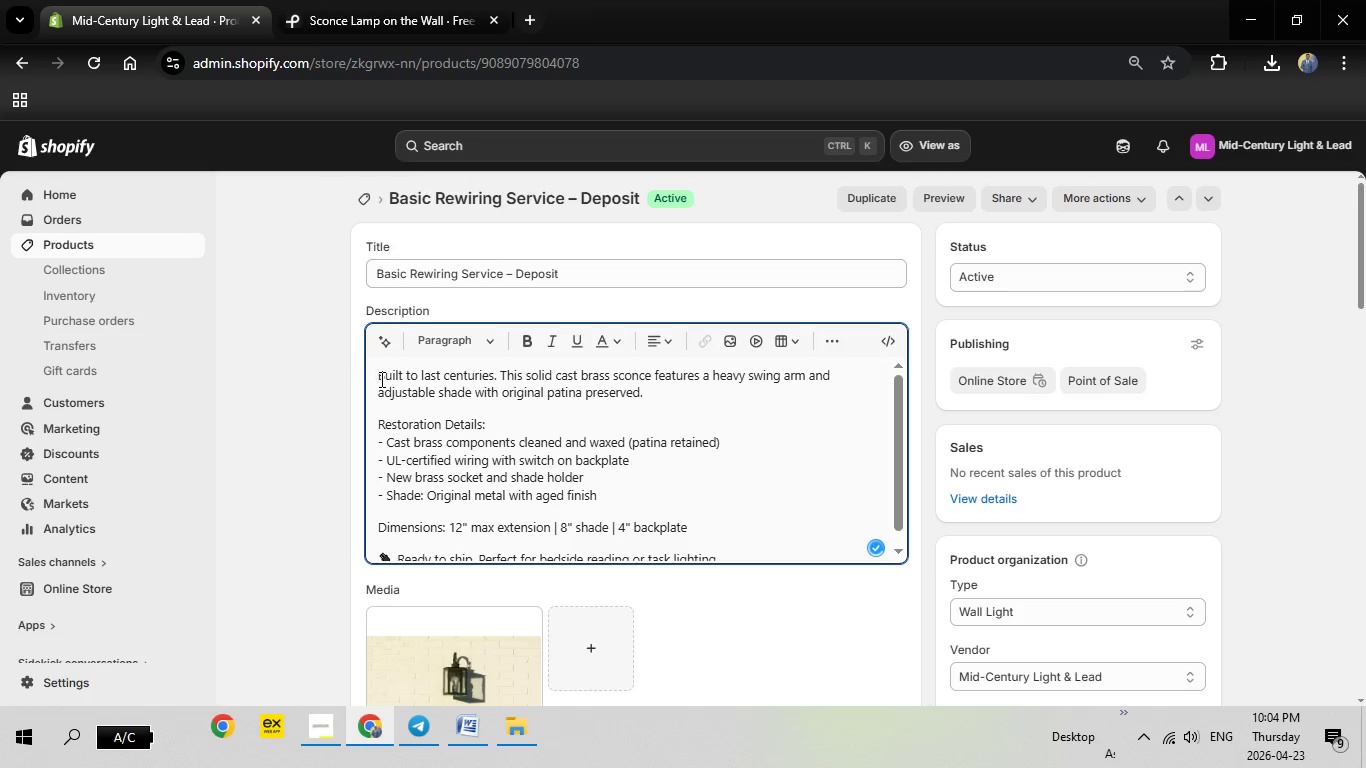 
left_click_drag(start_coordinate=[380, 379], to_coordinate=[736, 534])
 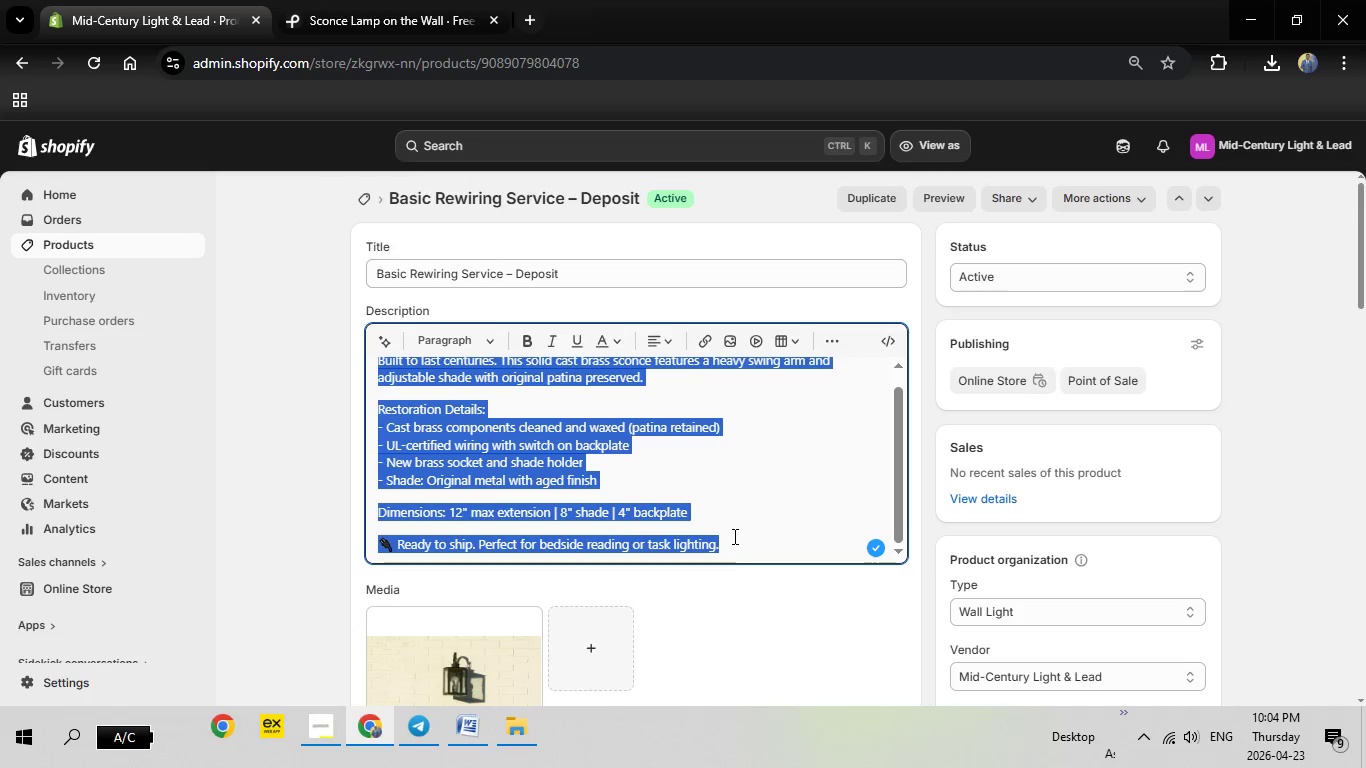 
scroll: coordinate [633, 539], scroll_direction: down, amount: 3.0
 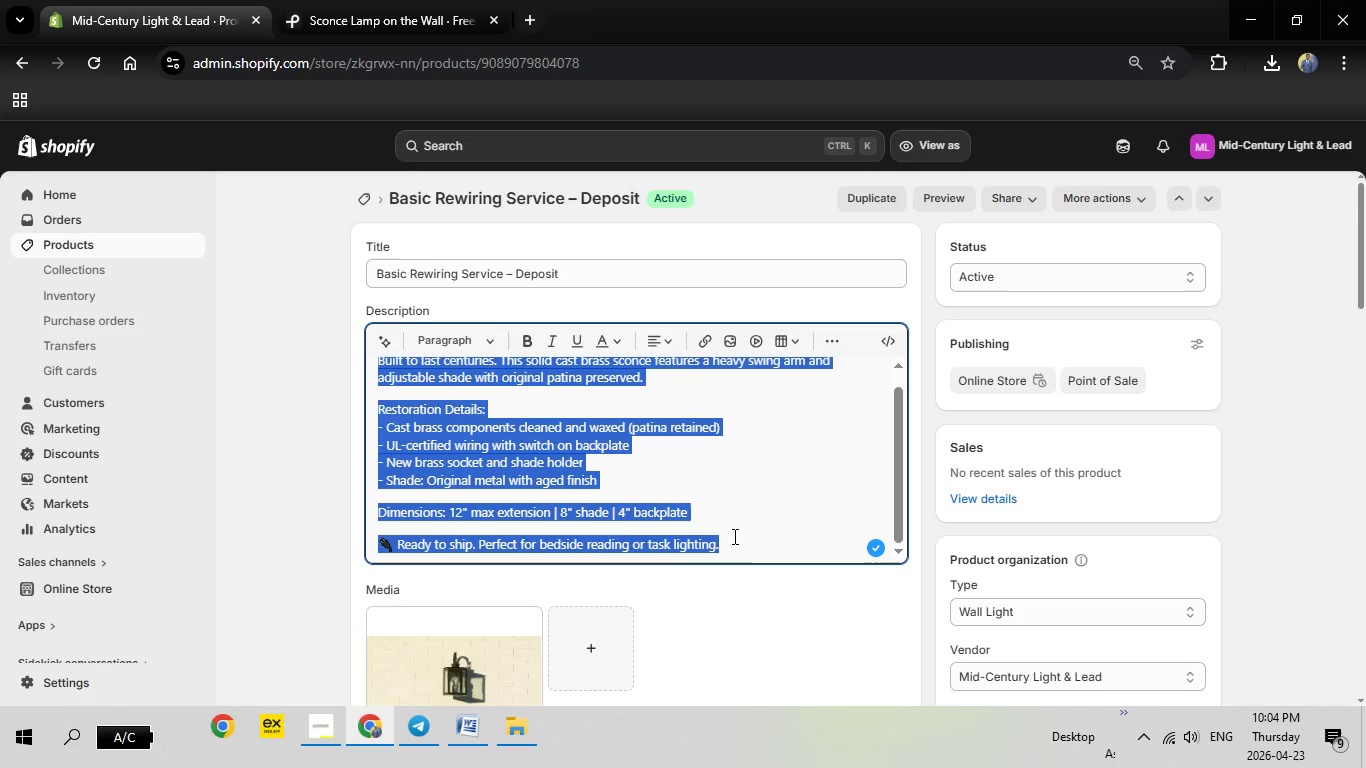 
key(Backspace)
 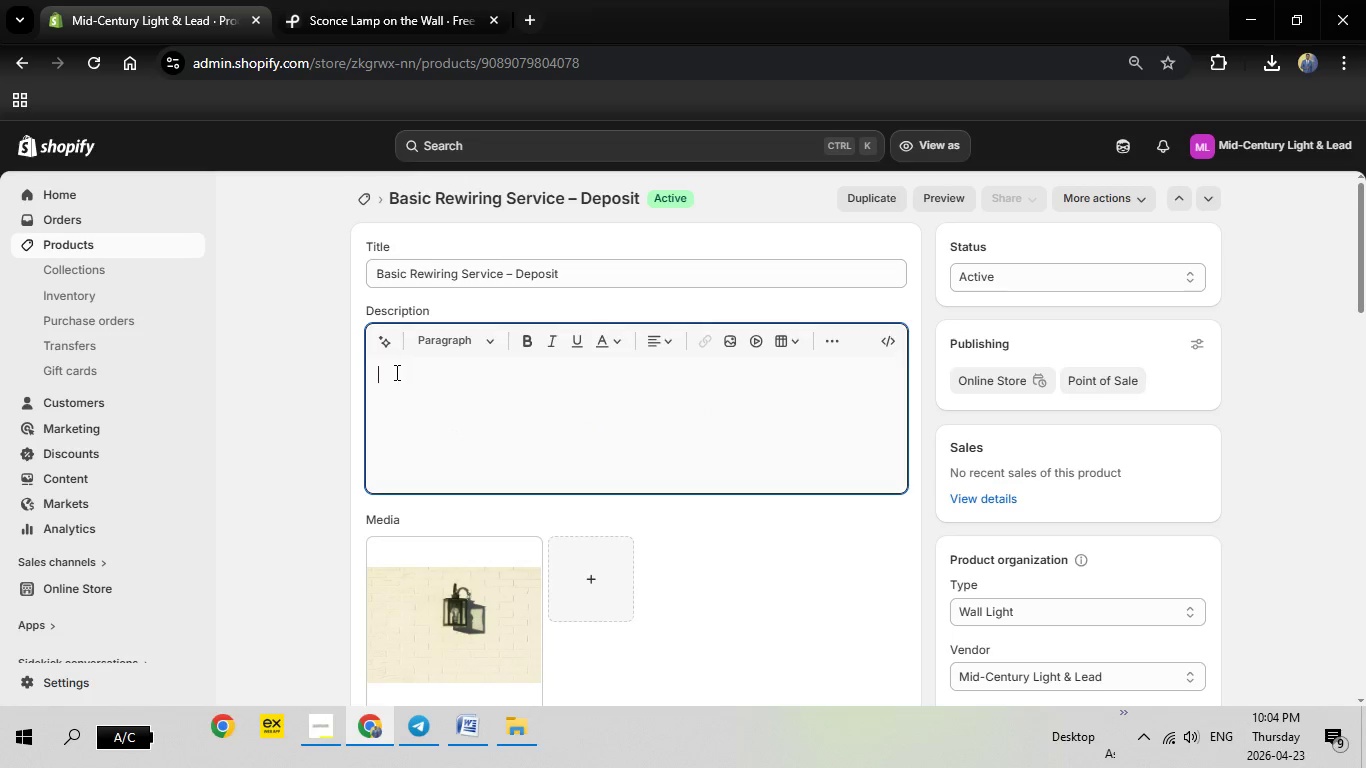 
right_click([393, 372])
 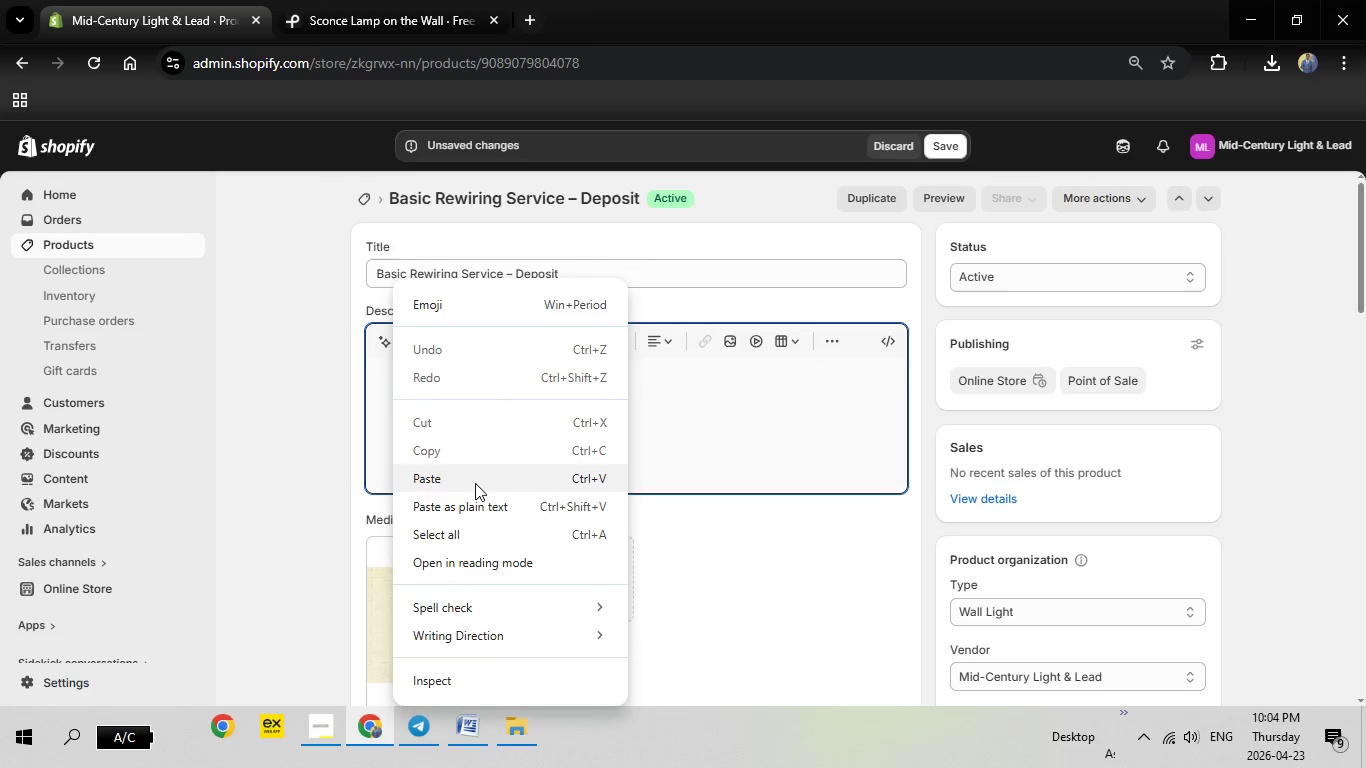 
left_click([475, 483])
 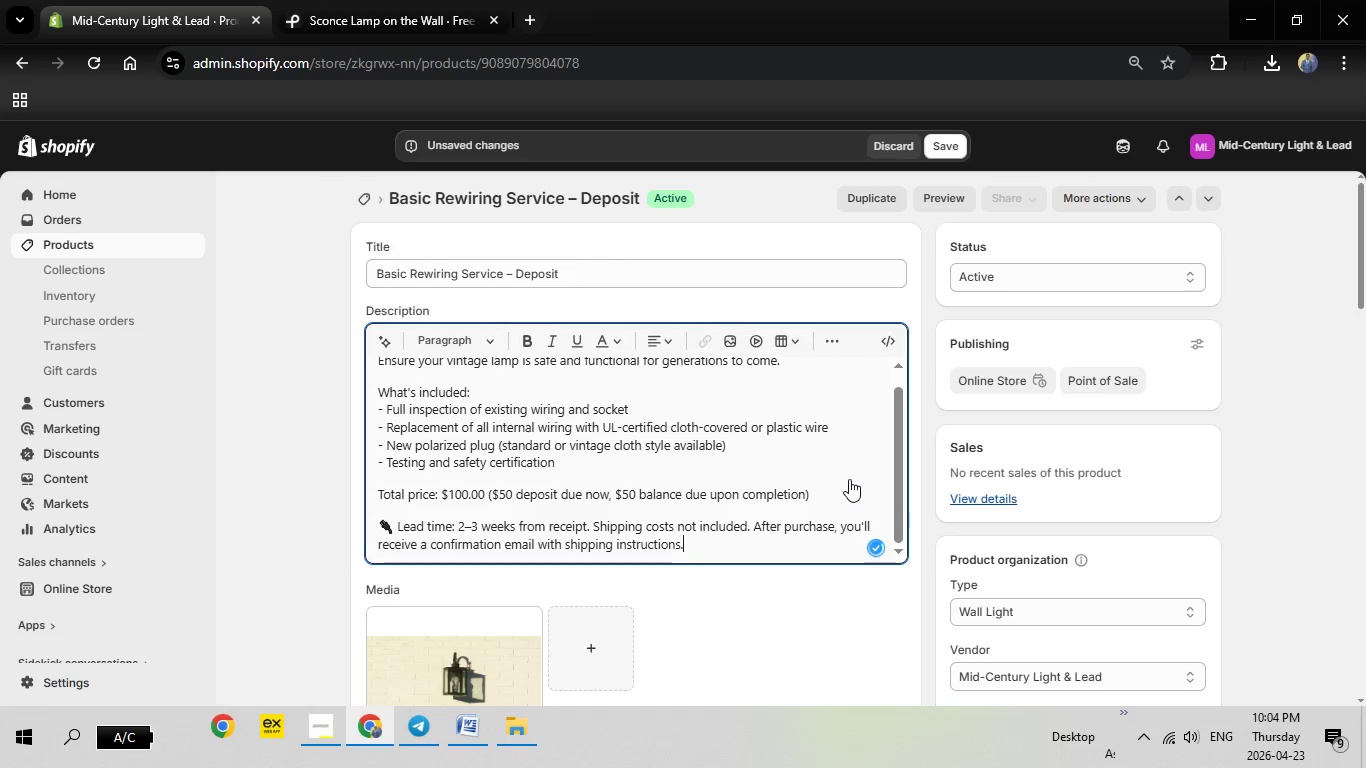 
scroll: coordinate [783, 453], scroll_direction: down, amount: 2.0
 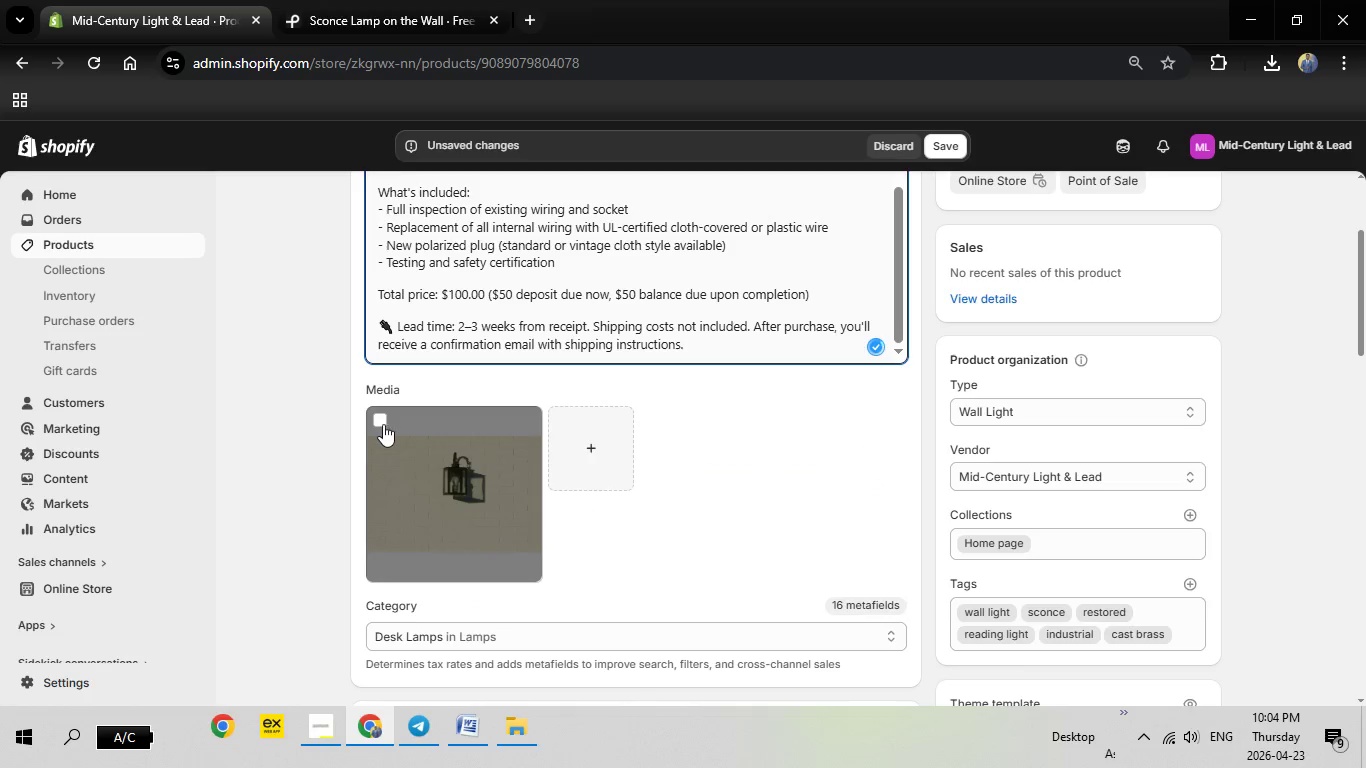 
left_click([382, 424])
 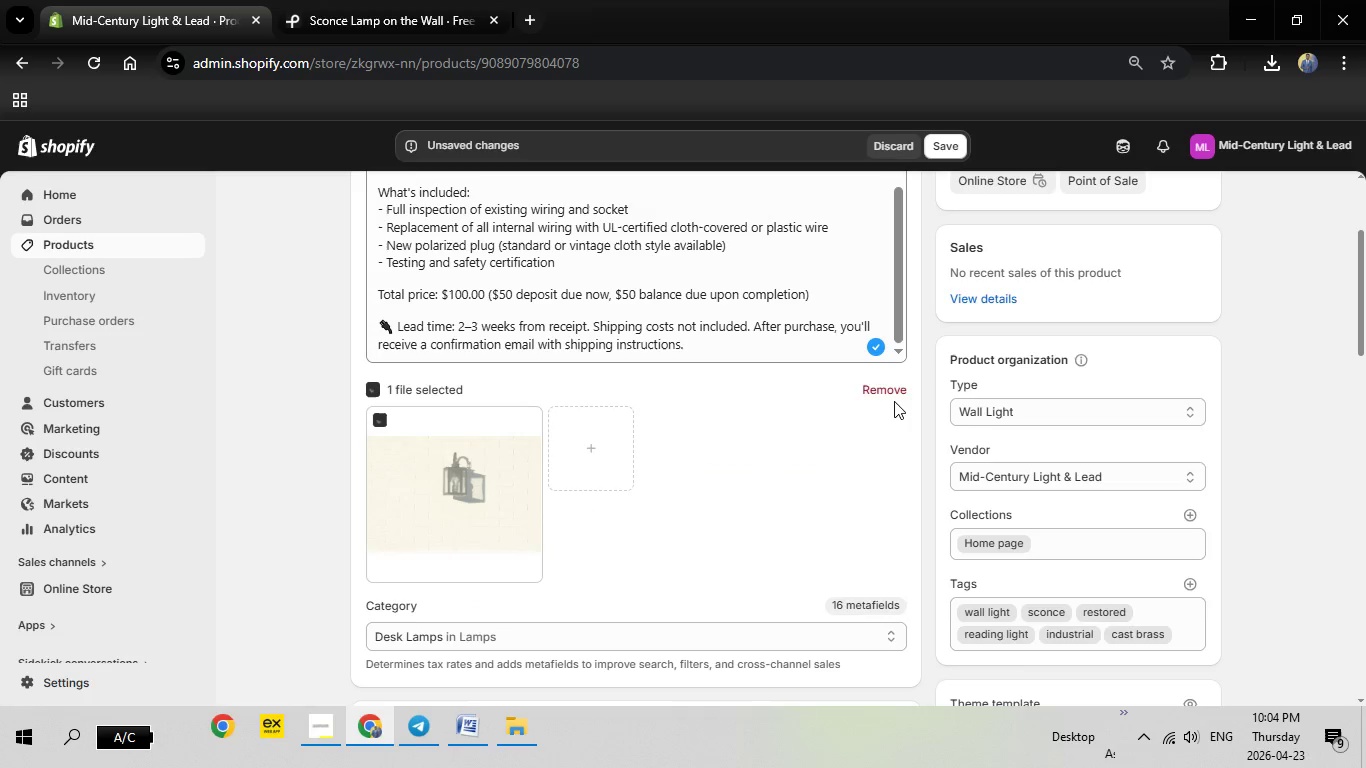 
left_click([897, 393])
 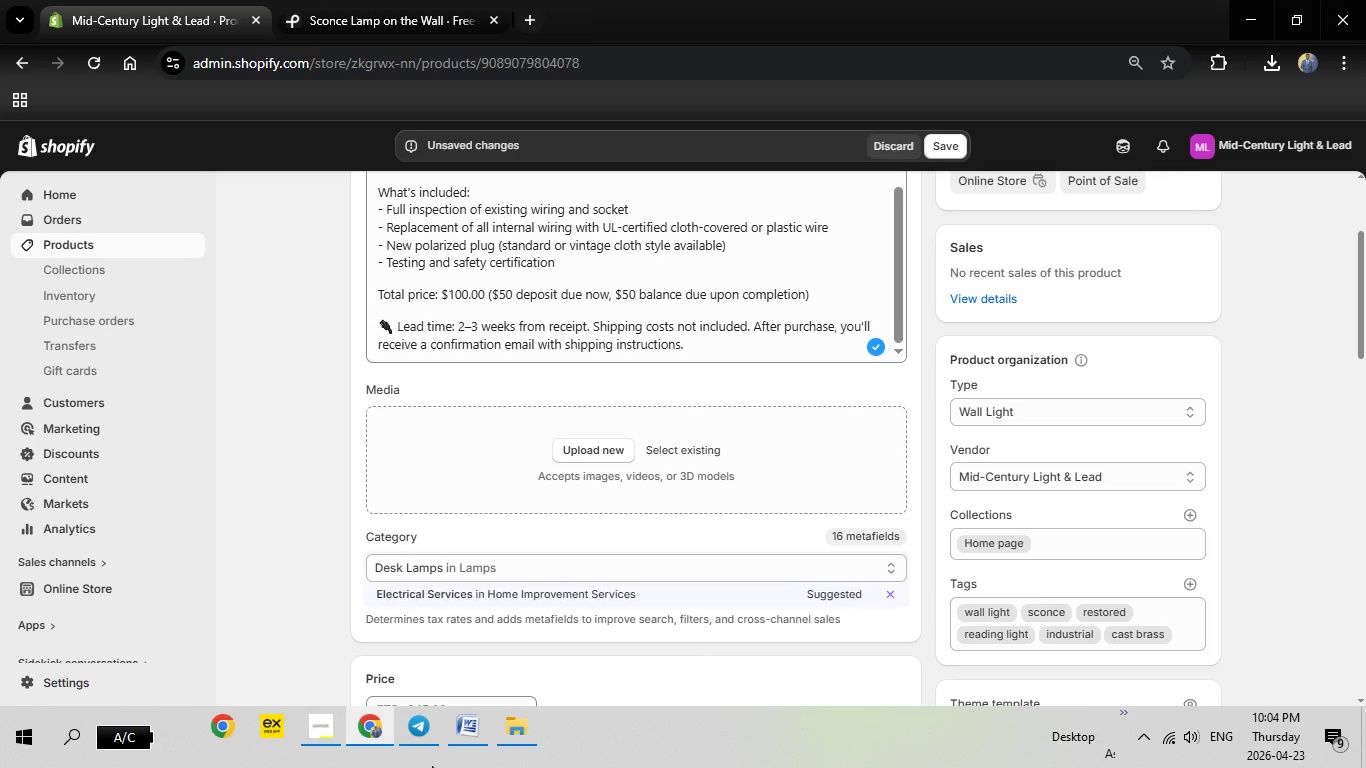 
left_click([464, 735])
 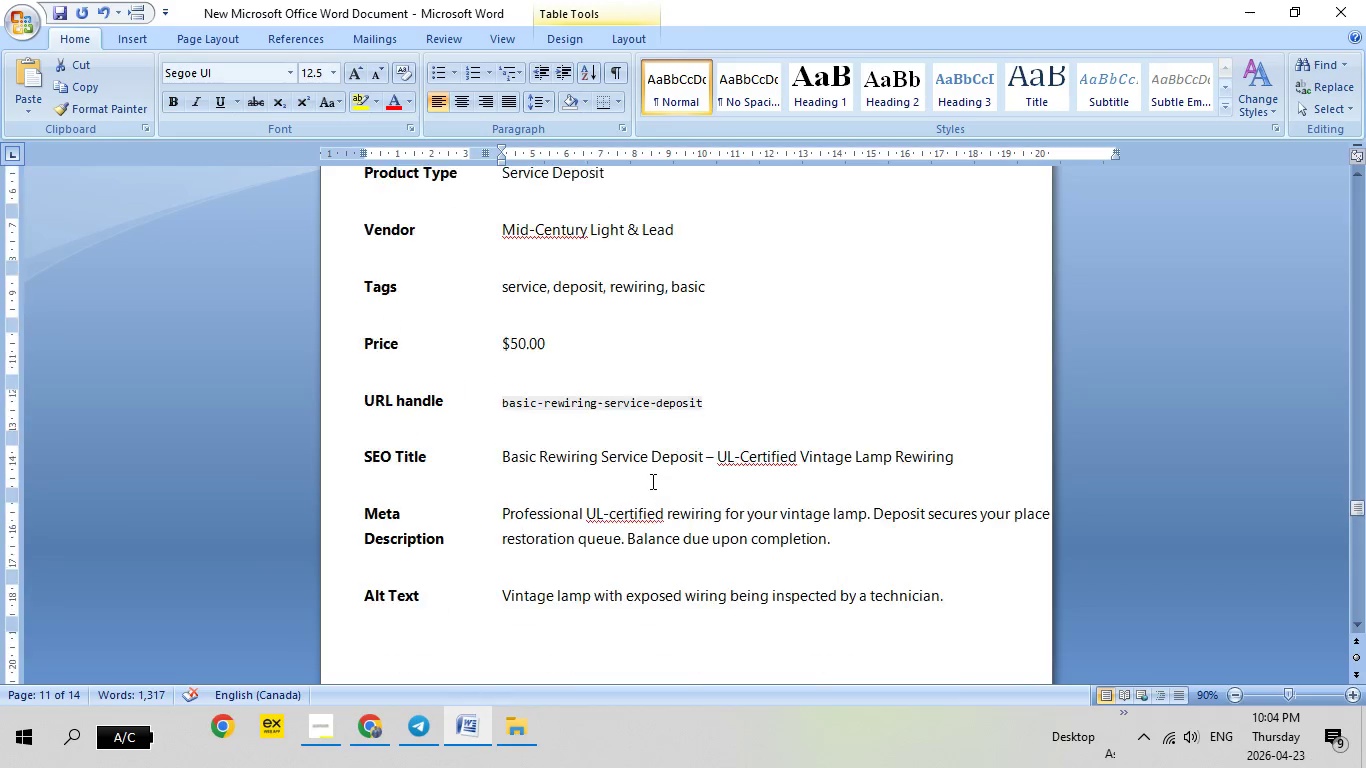 
scroll: coordinate [651, 481], scroll_direction: down, amount: 13.0
 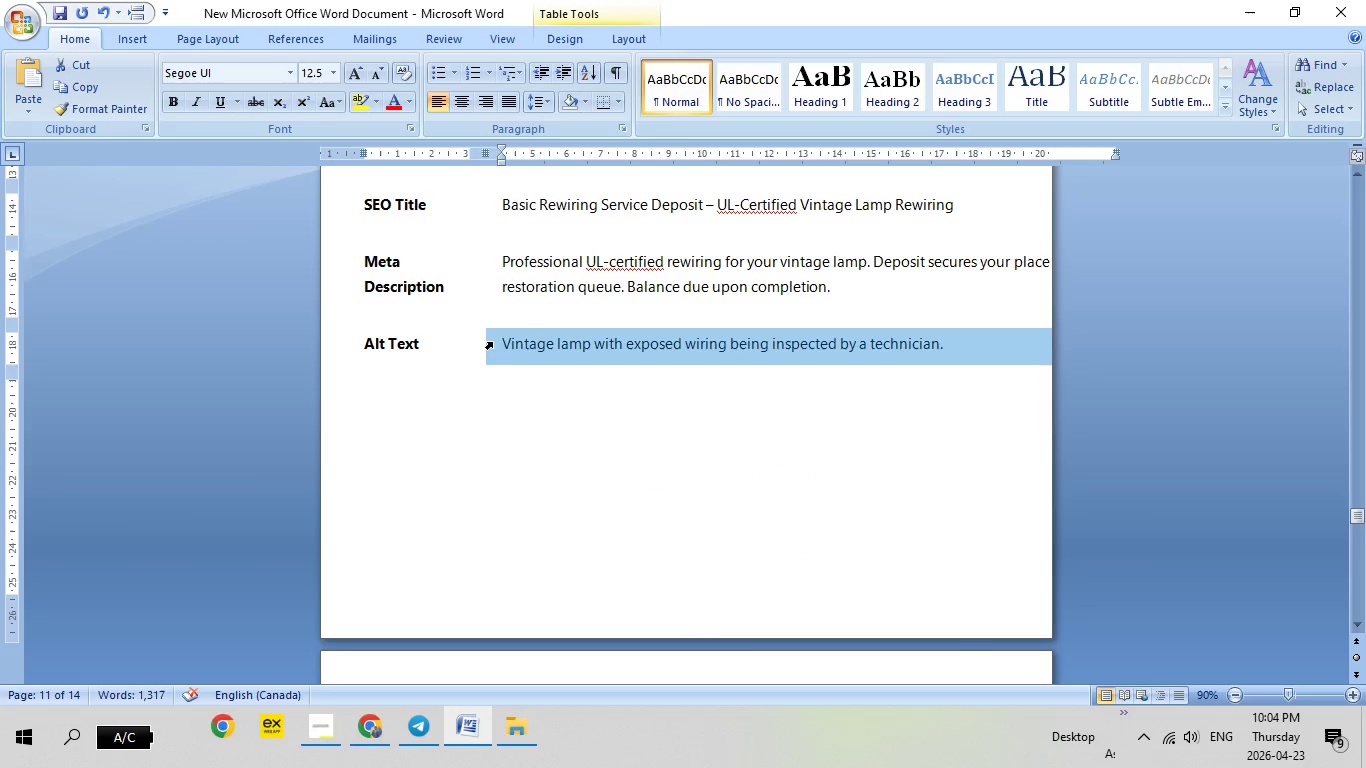 
left_click([492, 342])
 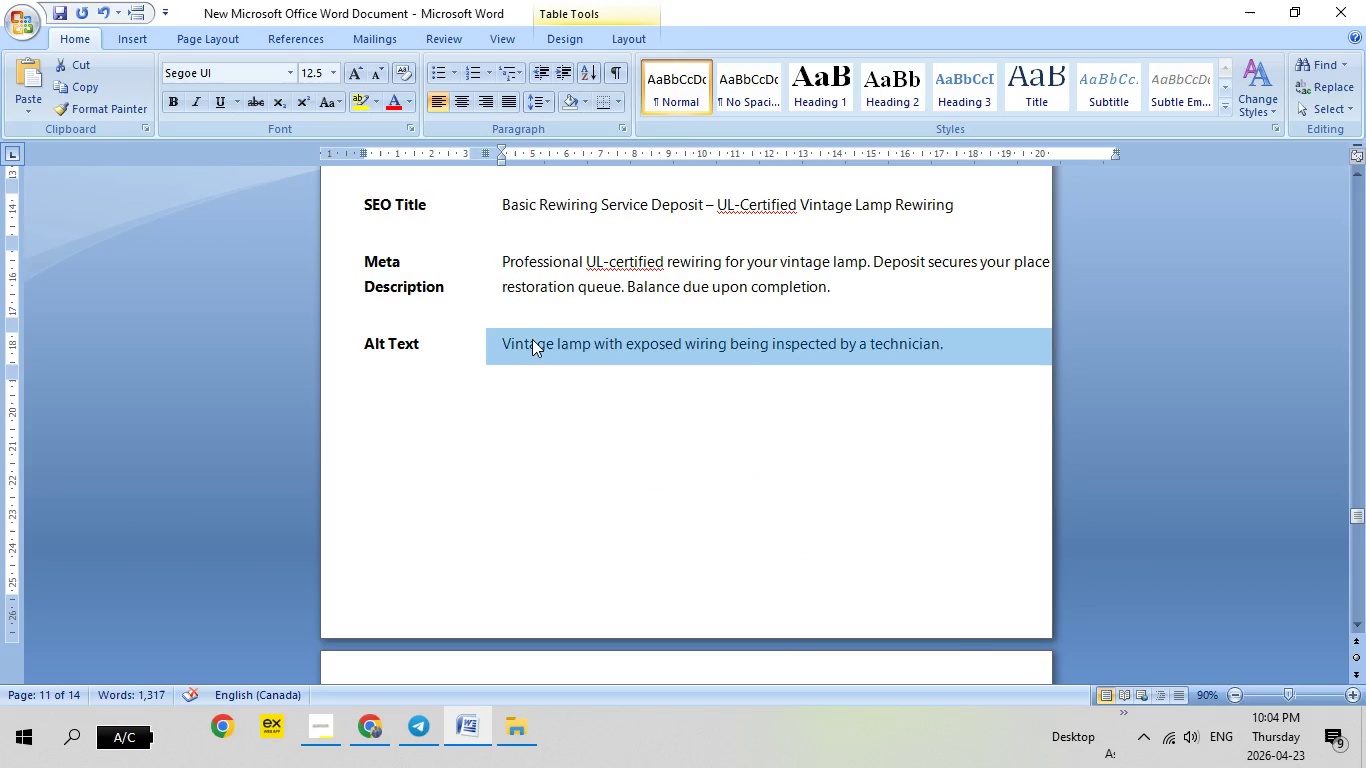 
right_click([532, 339])
 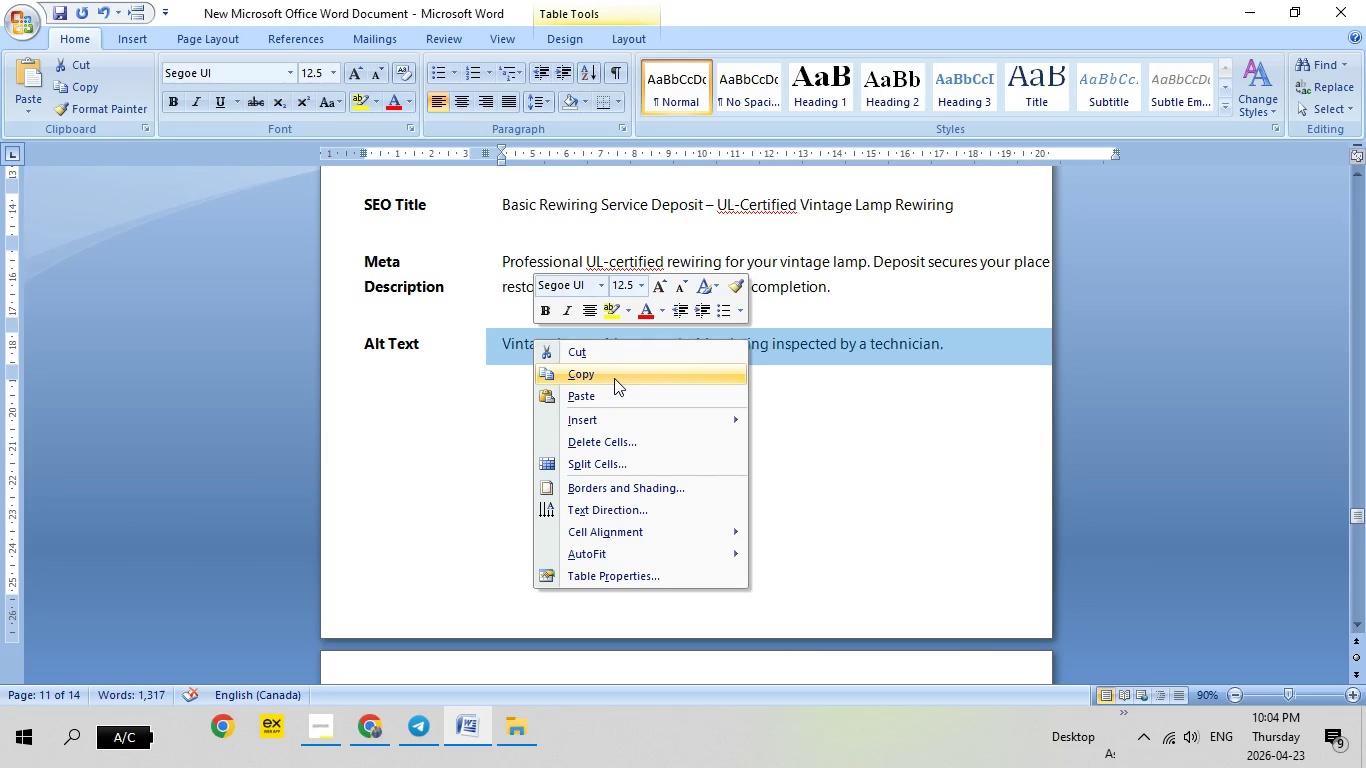 
left_click([614, 378])
 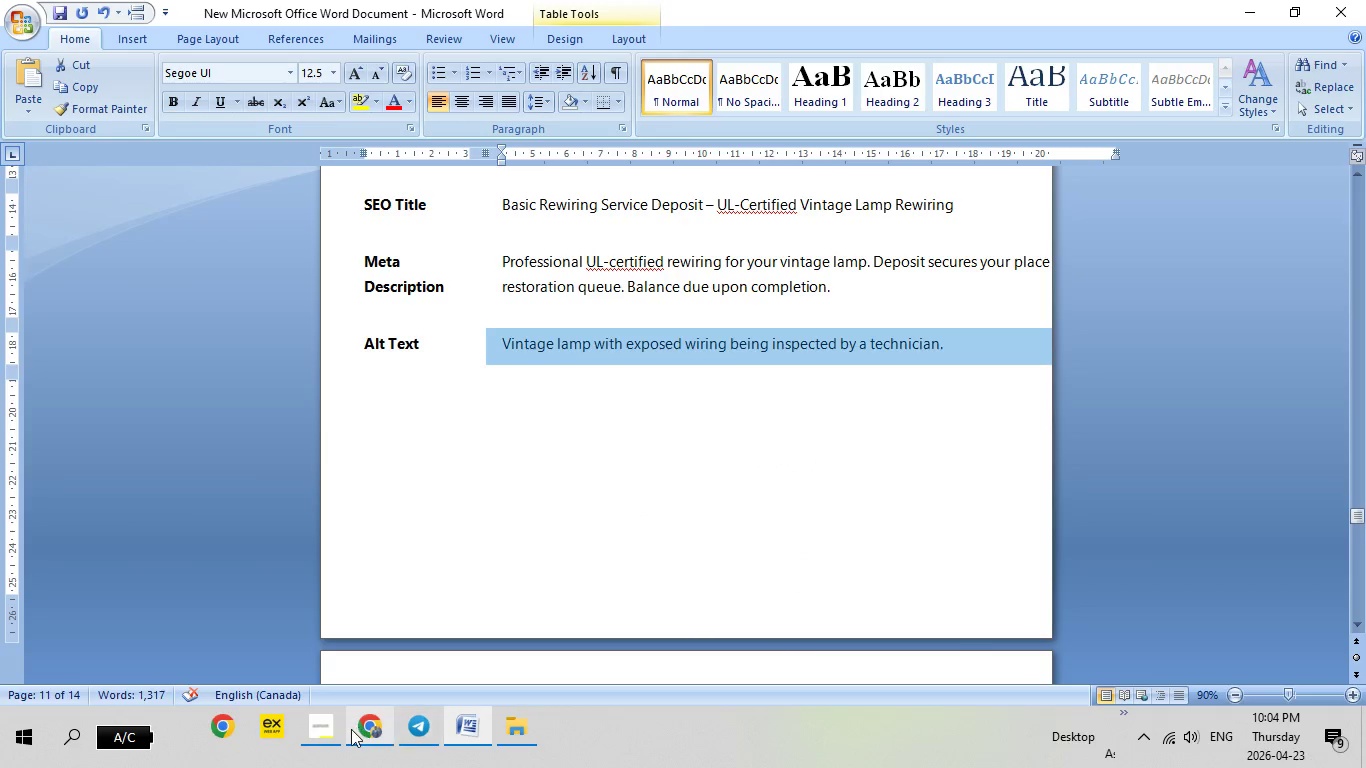 
left_click([351, 729])
 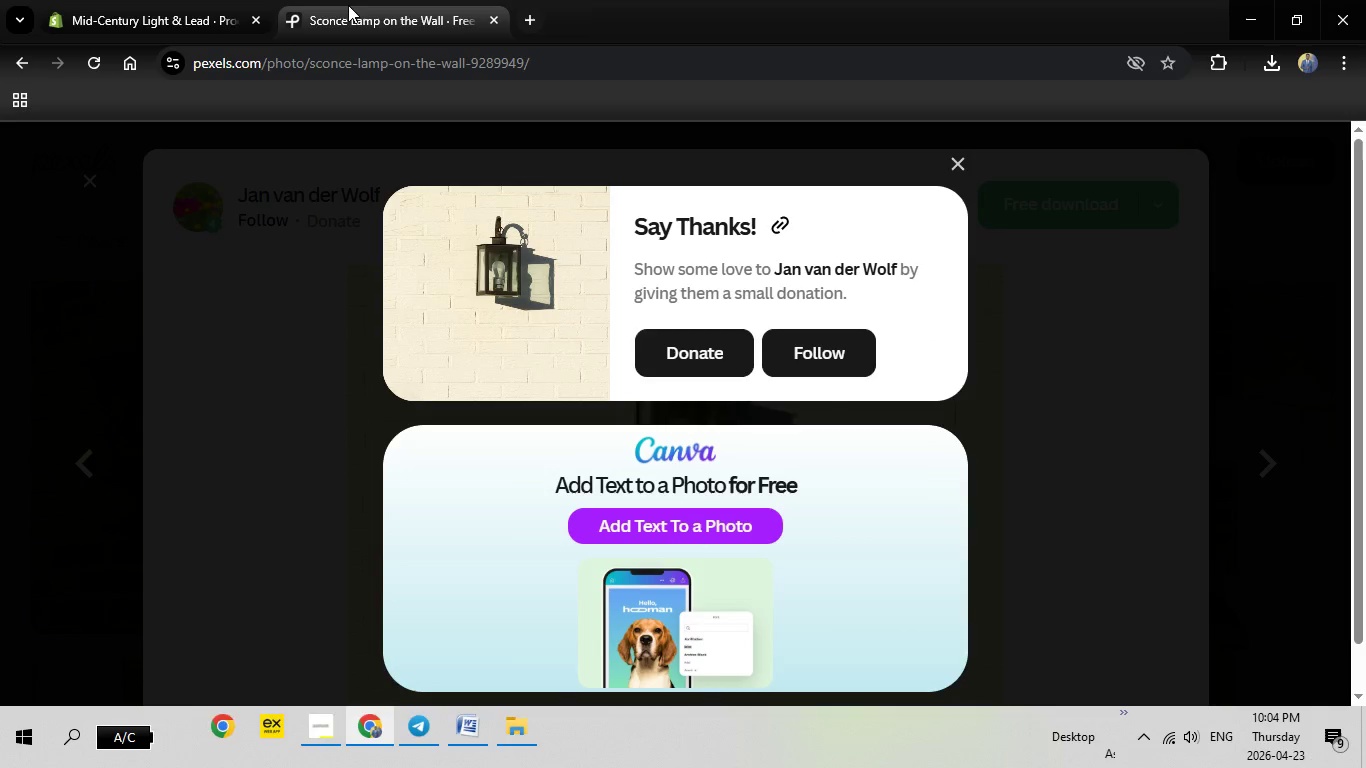 
left_click([348, 5])
 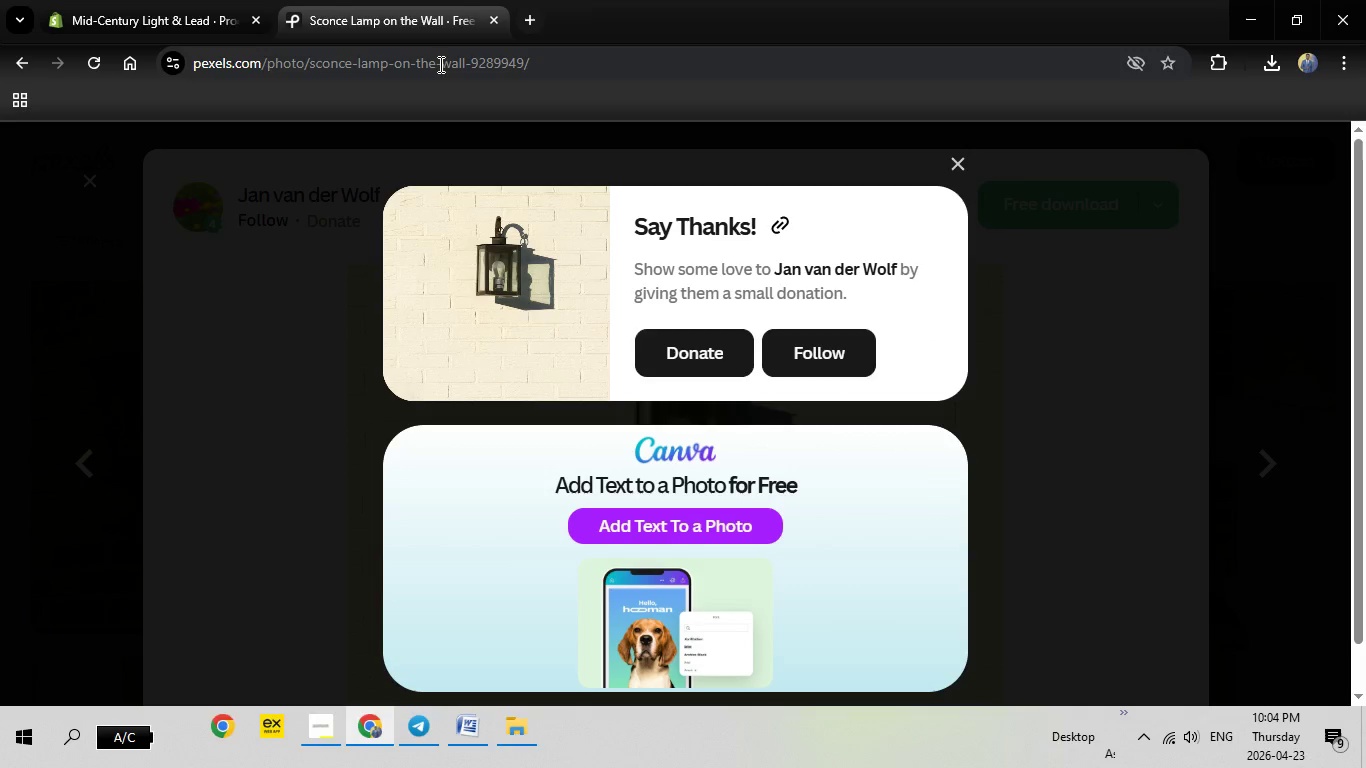 
key(Escape)
 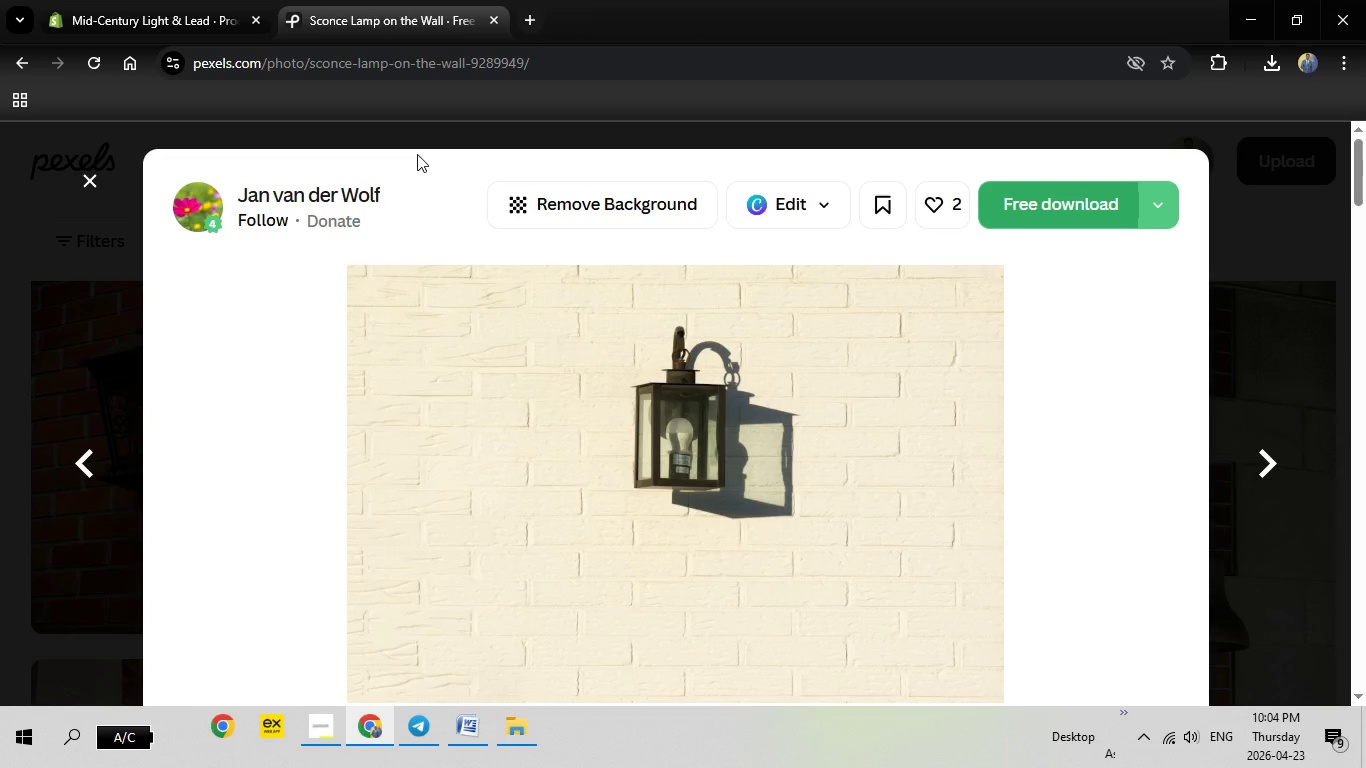 
key(Escape)
 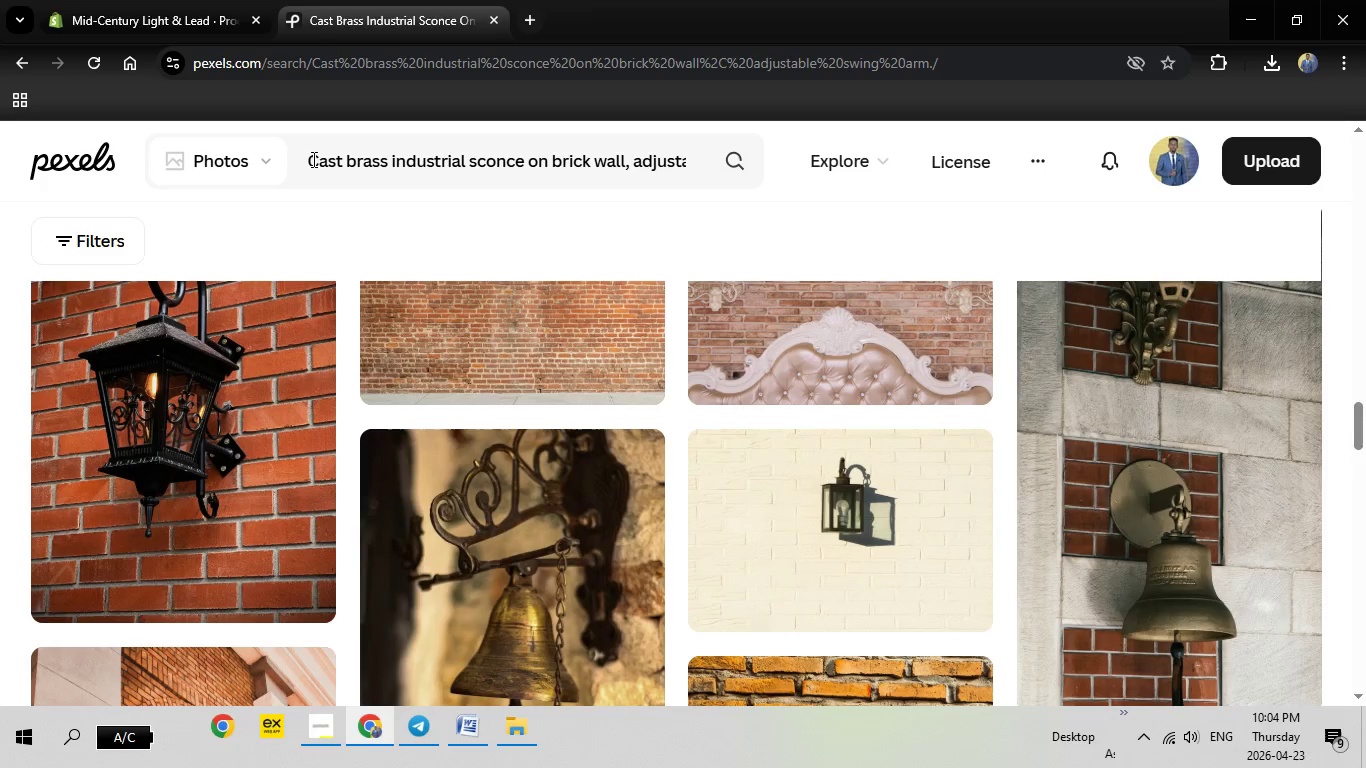 
left_click_drag(start_coordinate=[310, 159], to_coordinate=[892, 186])
 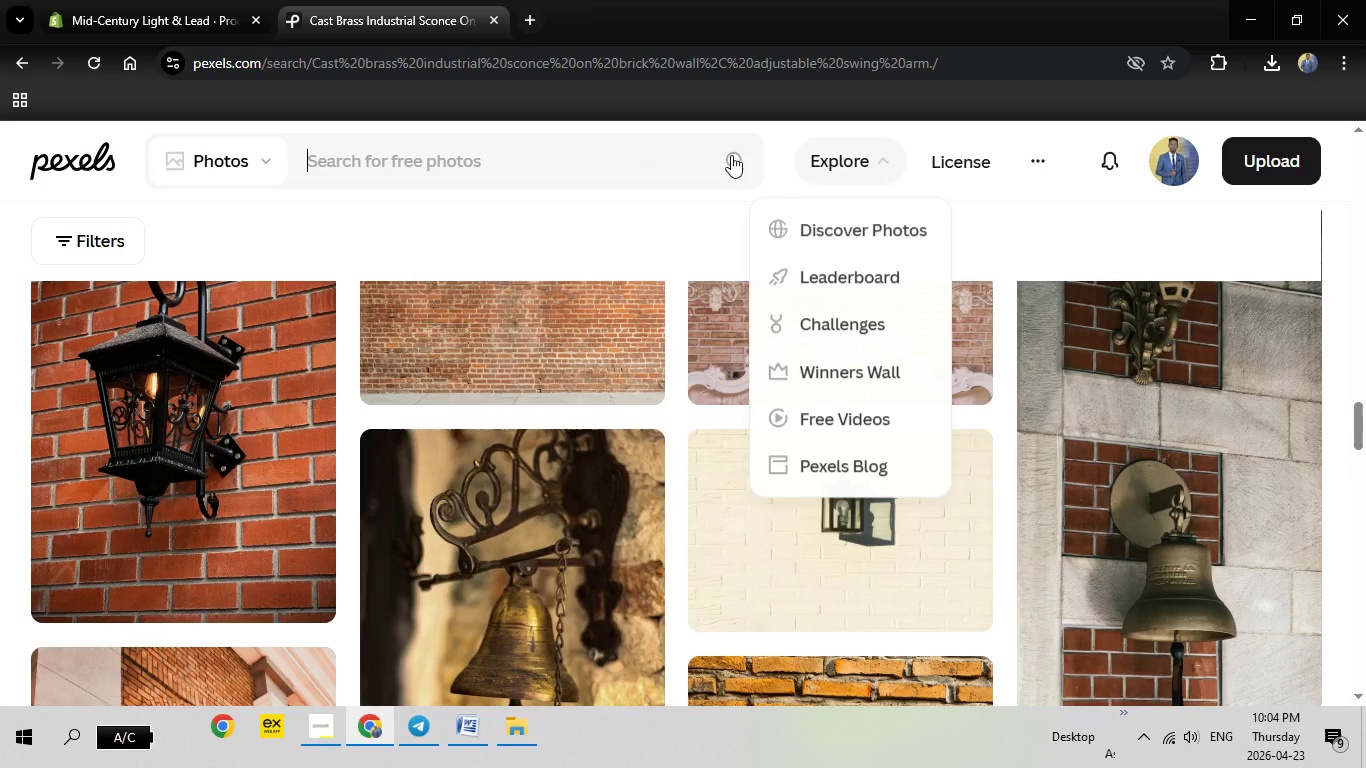 
key(Backspace)
 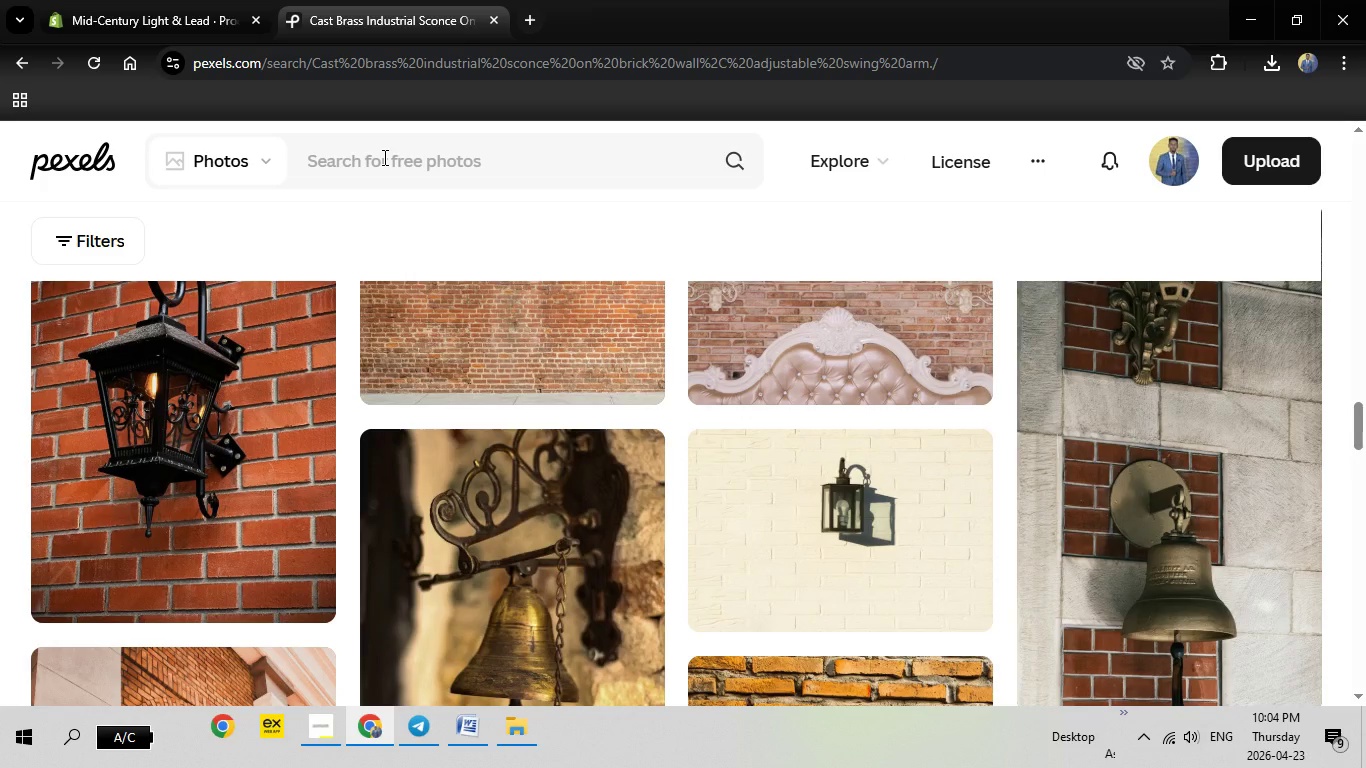 
right_click([383, 157])
 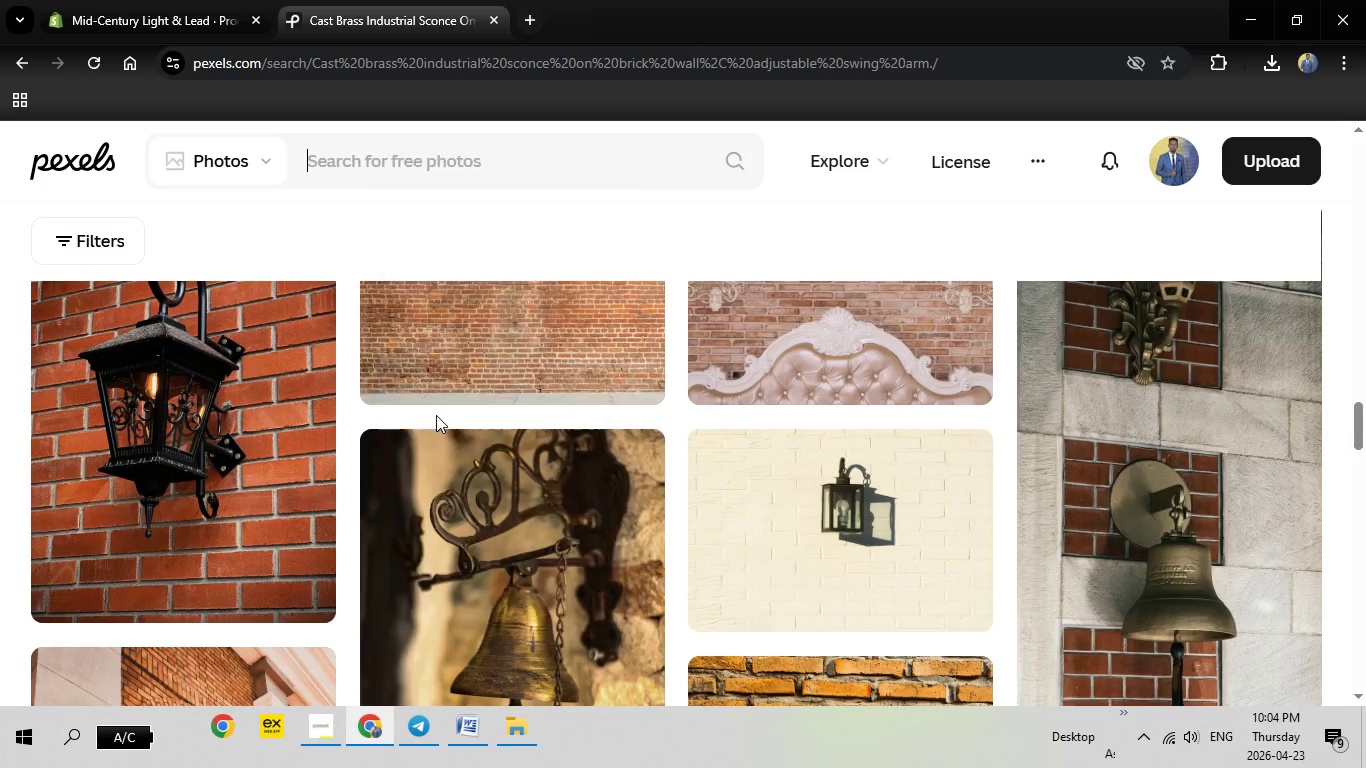 
left_click([436, 415])
 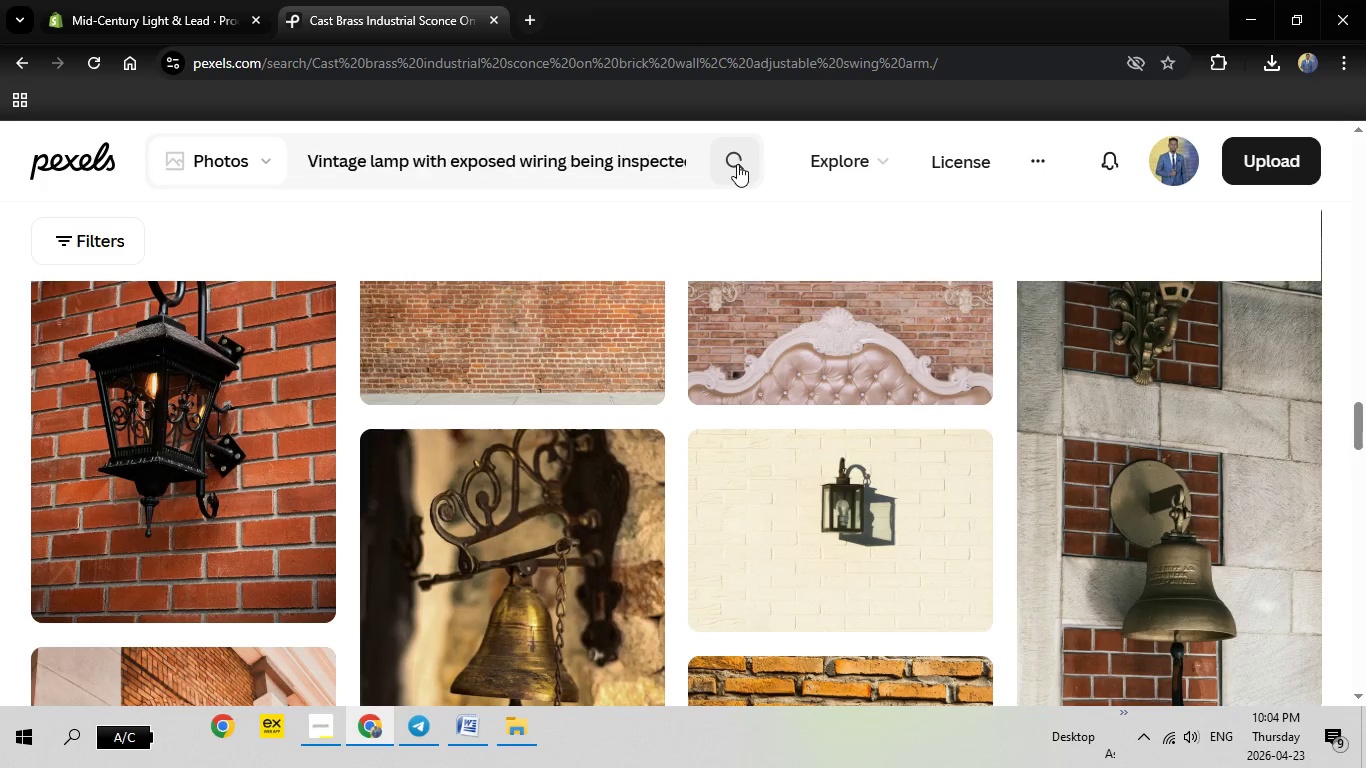 
left_click([737, 164])
 